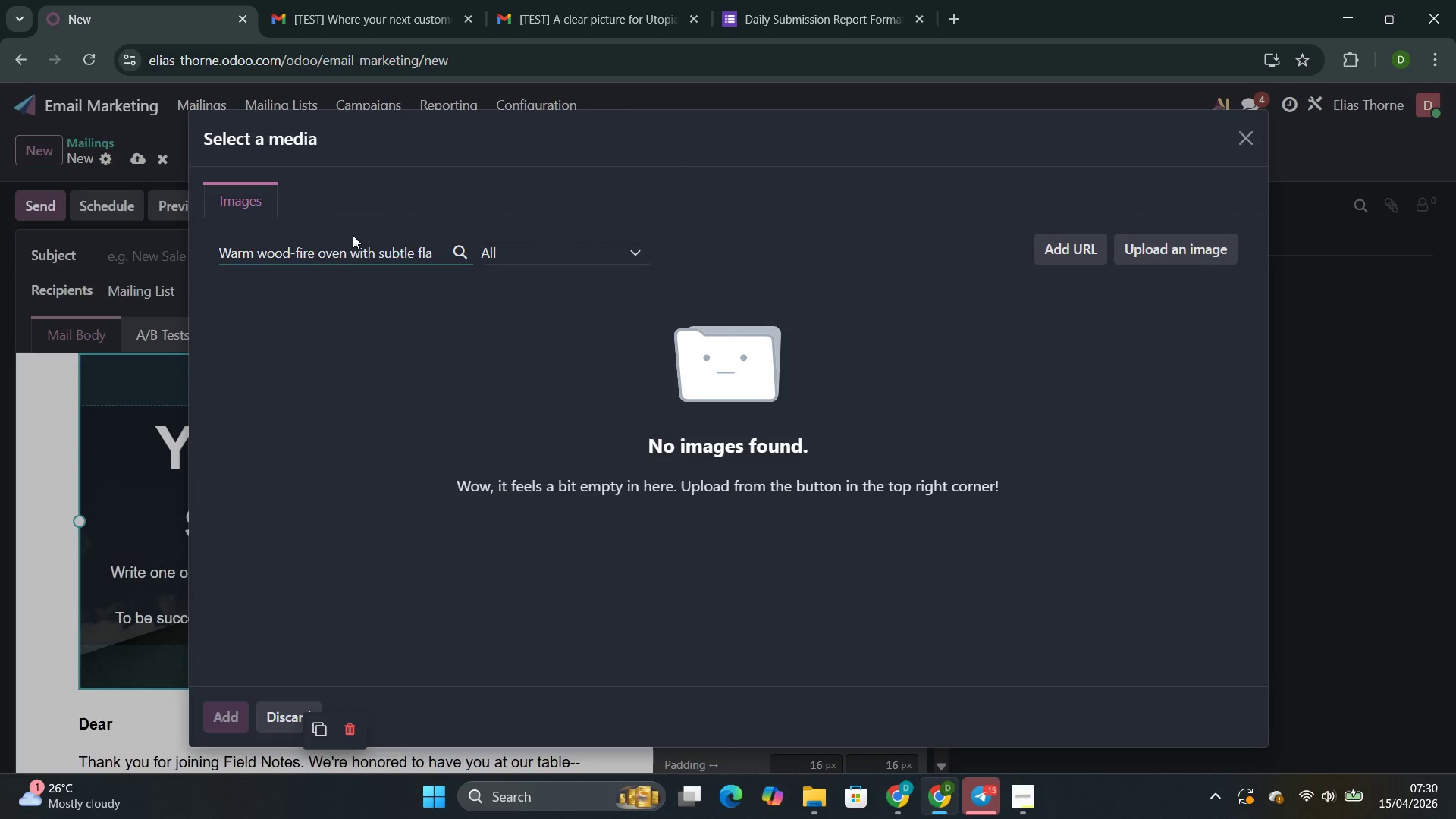 
key(Backspace)
 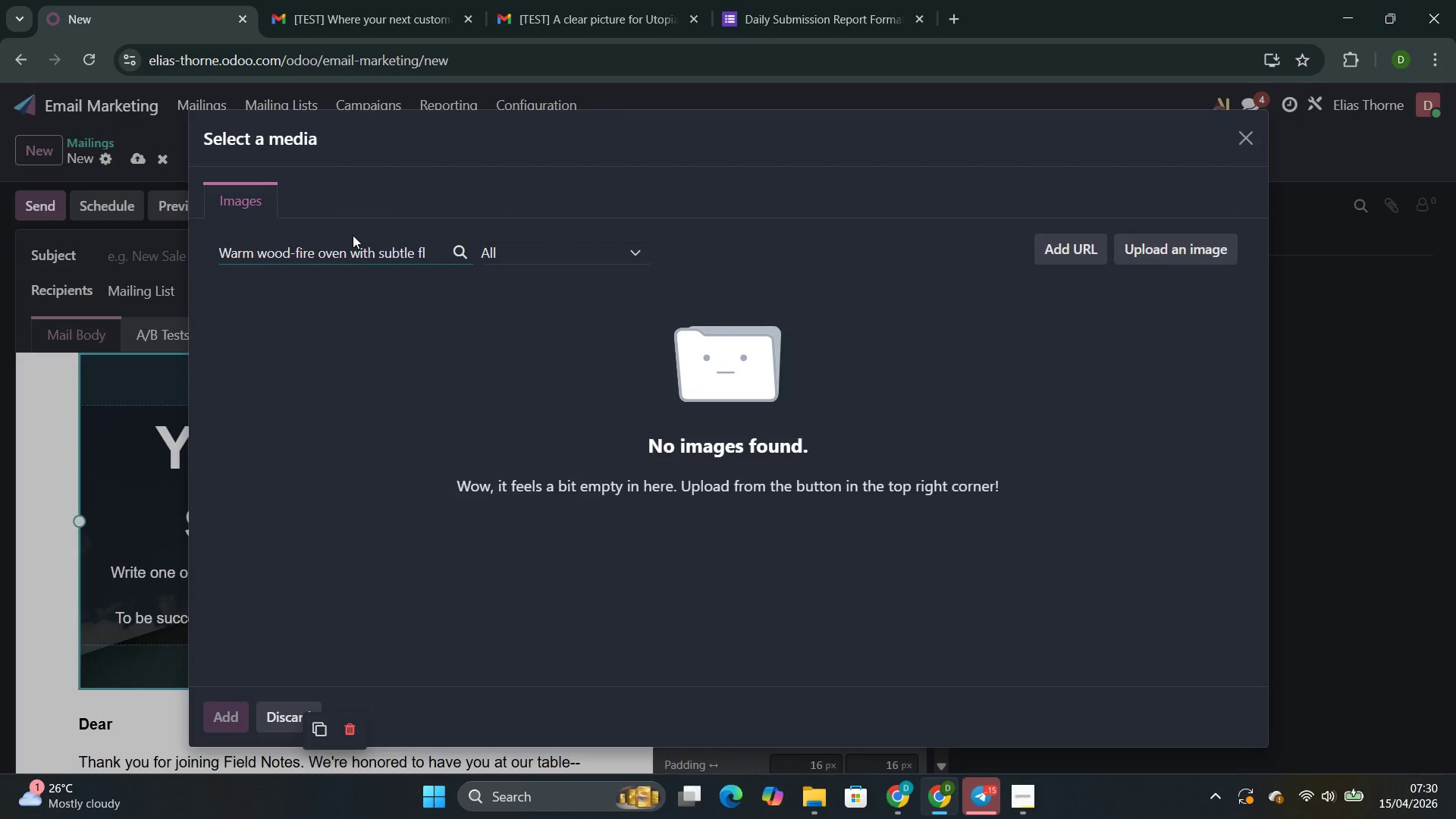 
key(Backspace)
 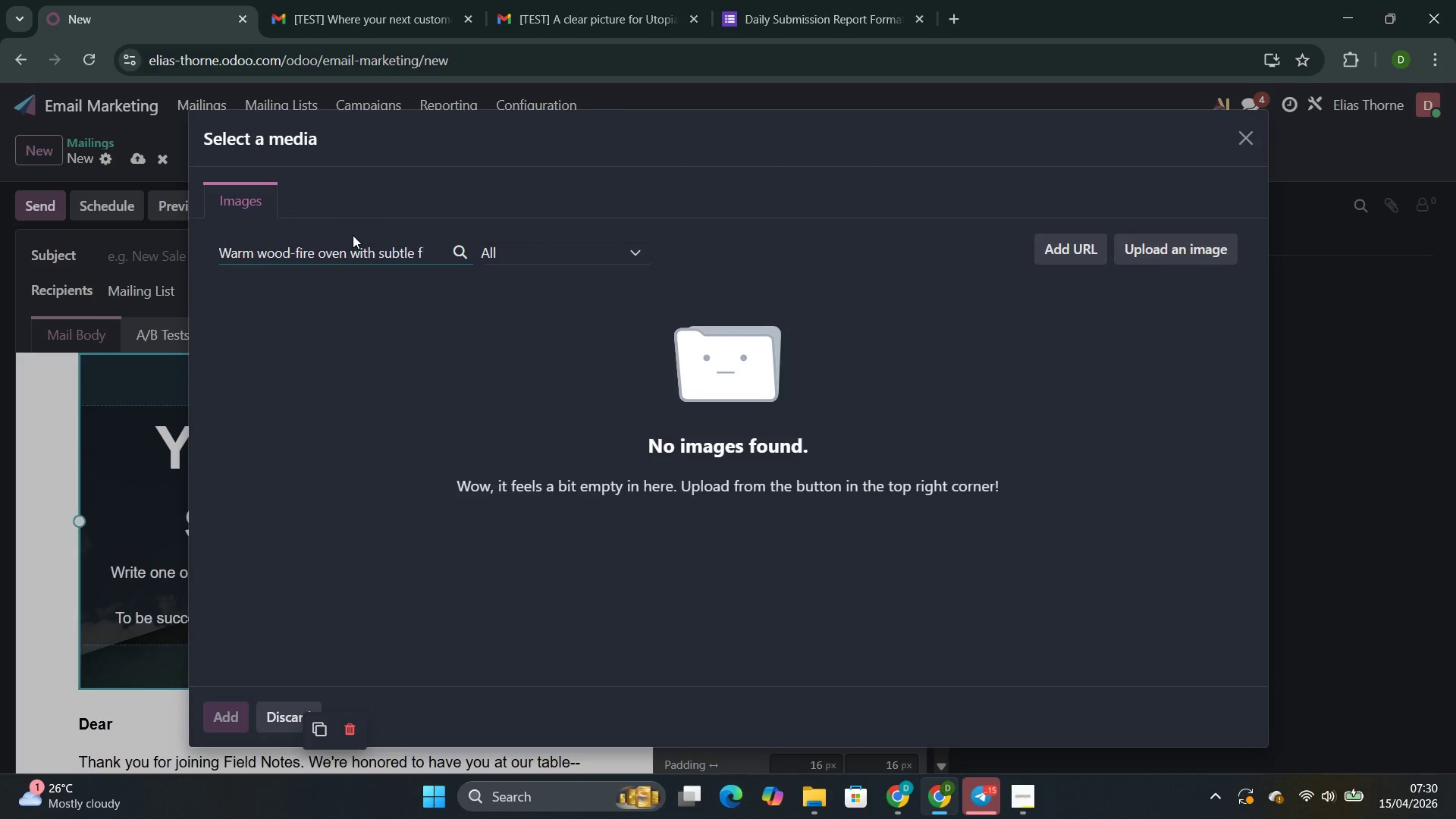 
key(Backspace)
 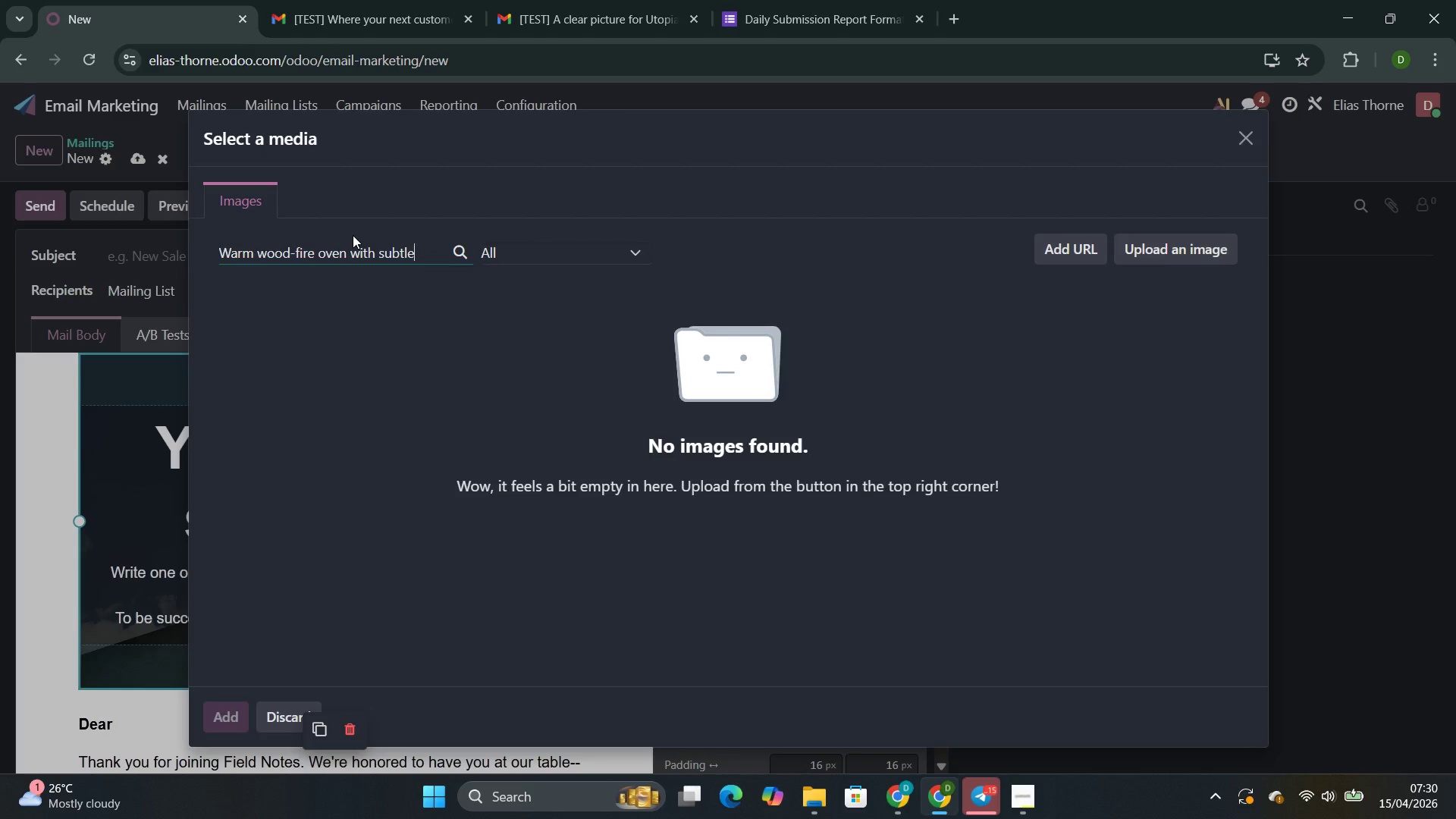 
key(Backspace)
 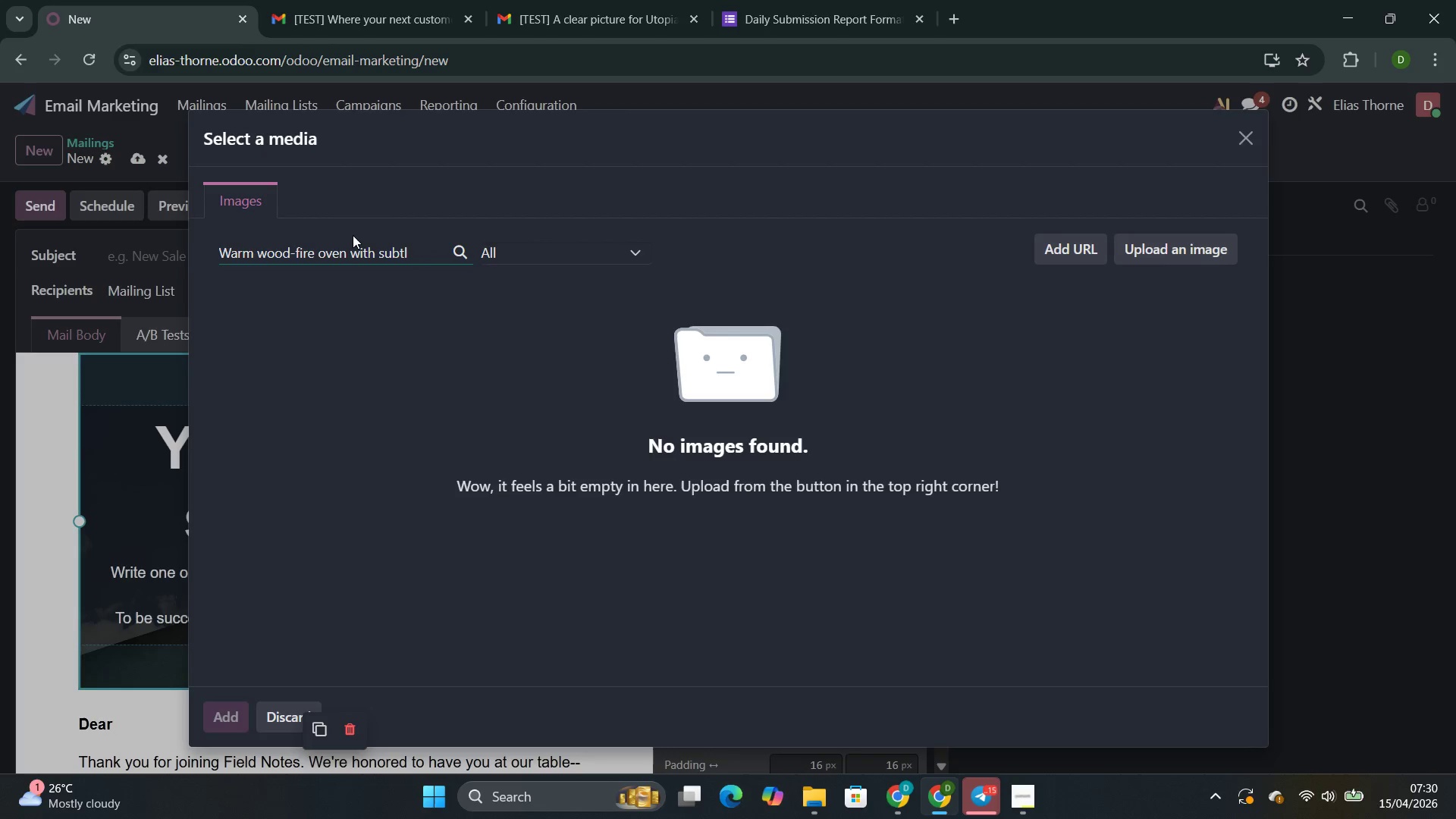 
key(Backspace)
 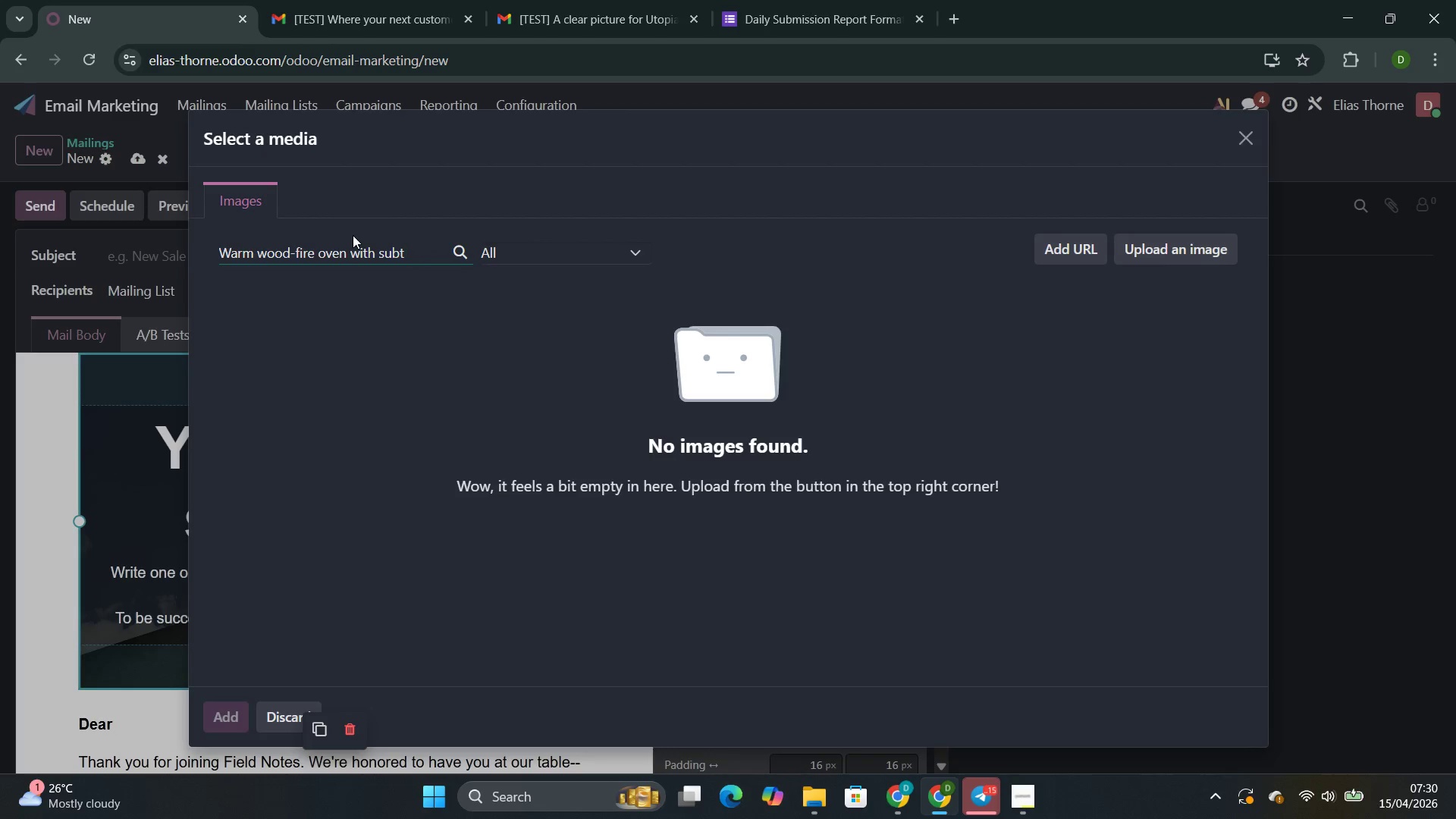 
key(Backspace)
 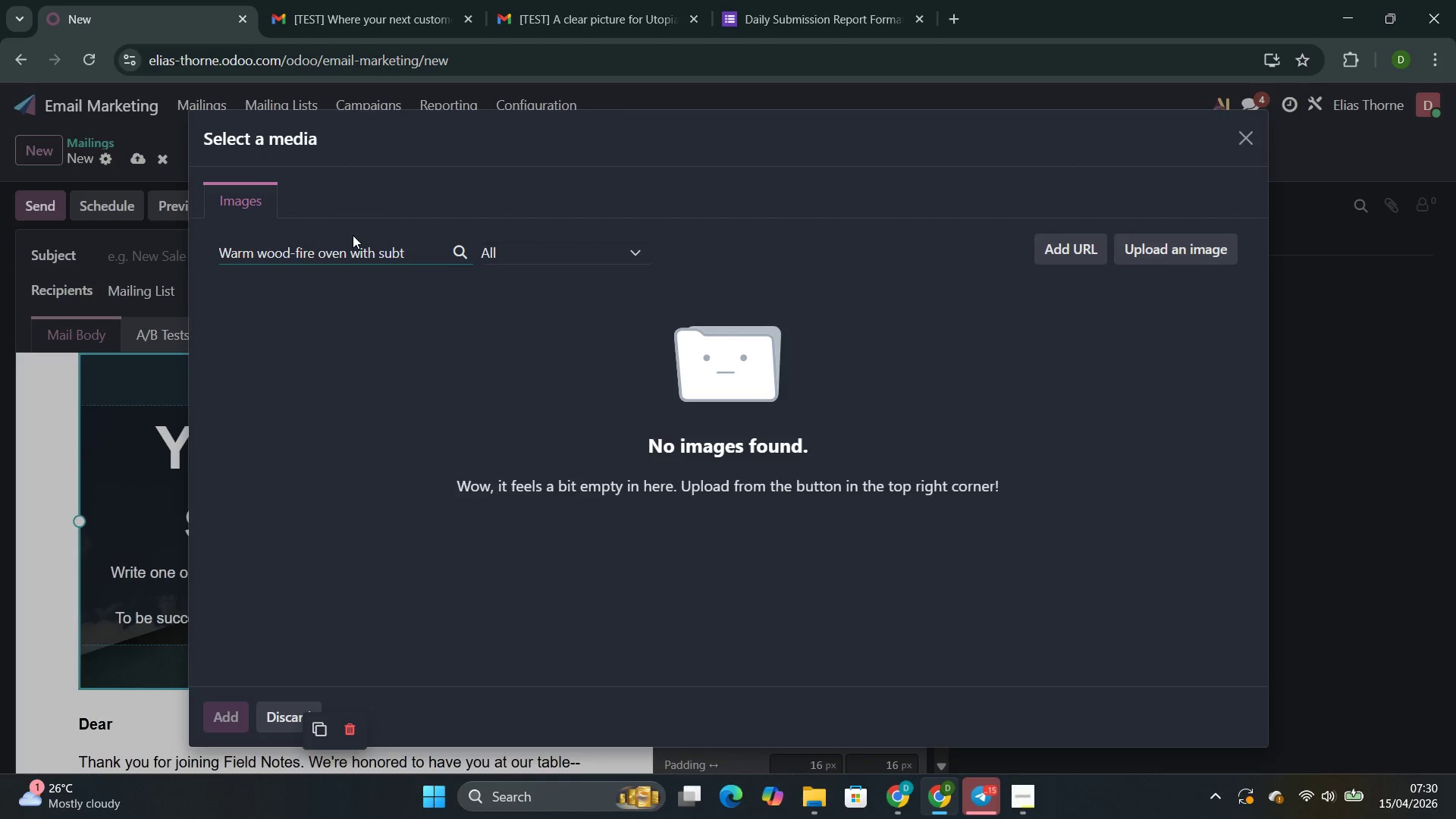 
key(Backspace)
 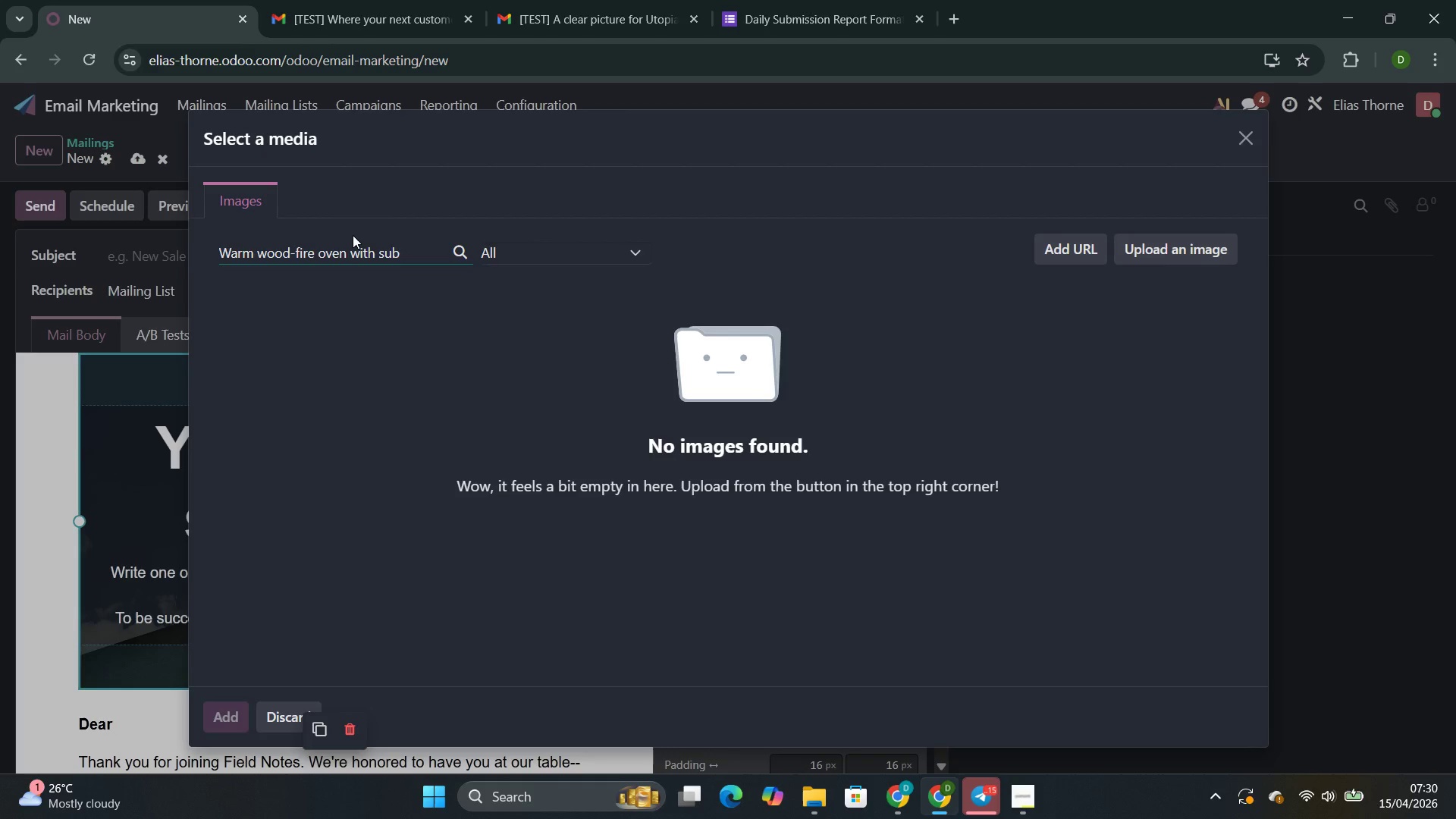 
key(Backspace)
 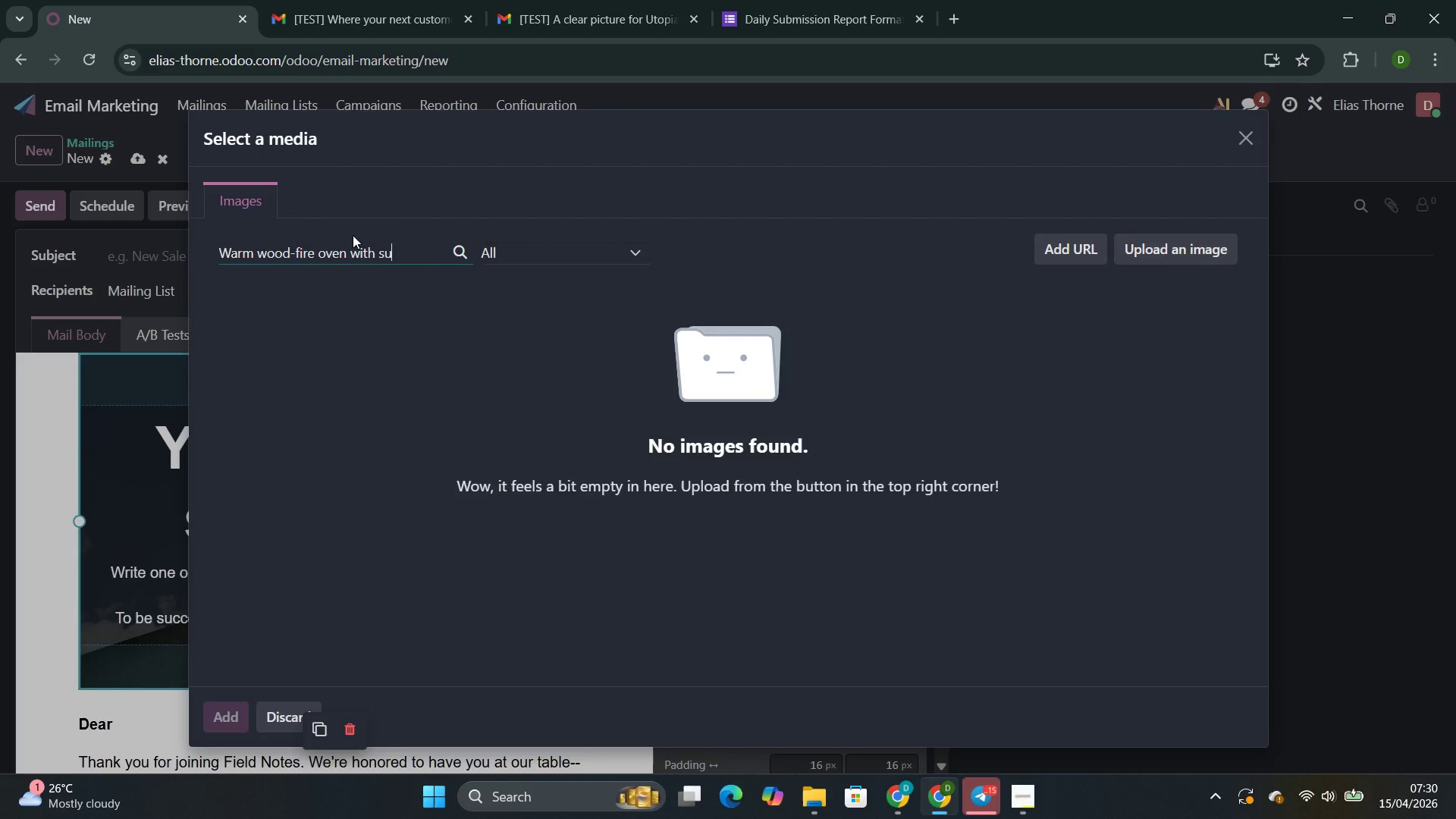 
key(Backspace)
 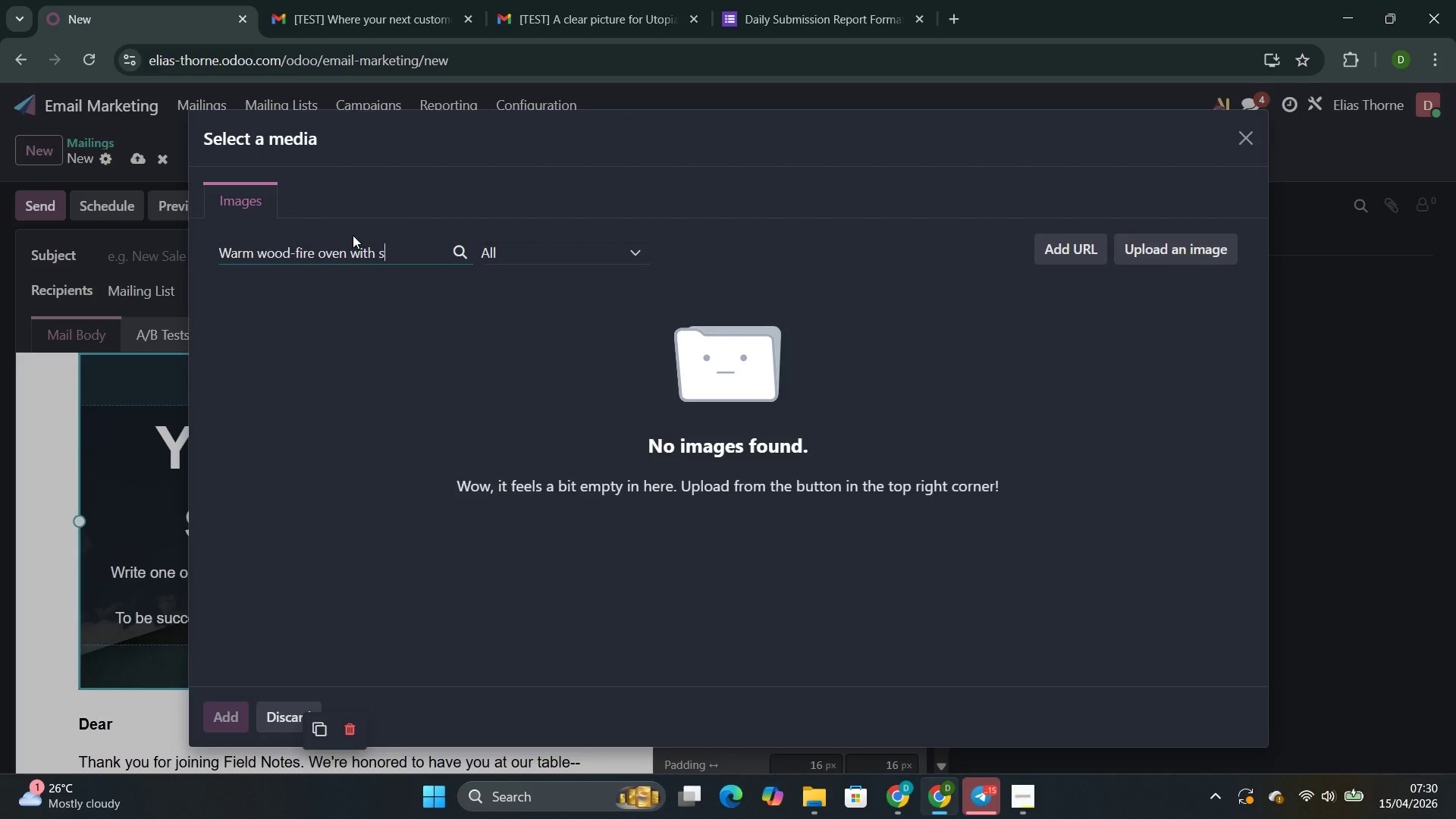 
key(Backspace)
 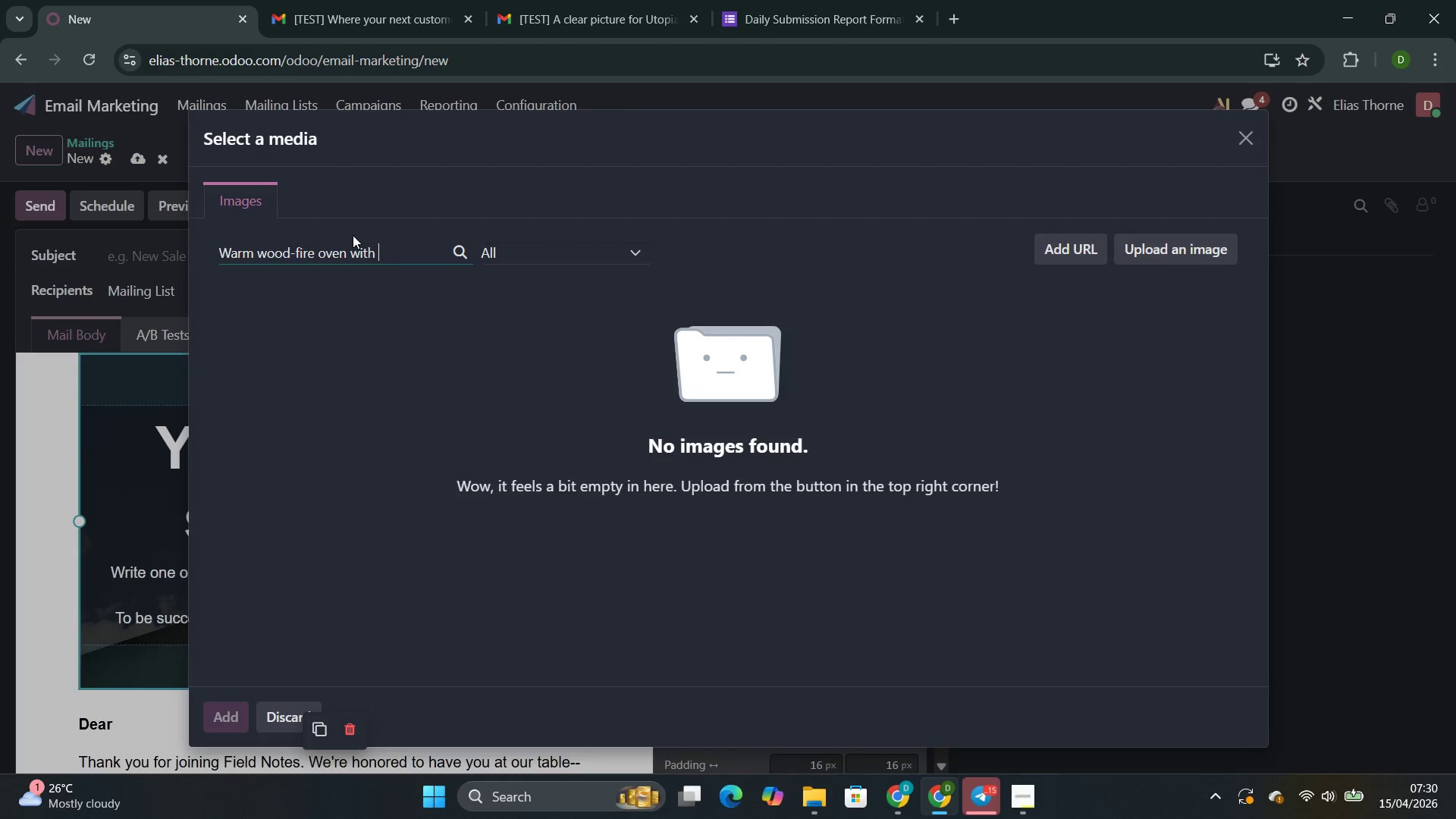 
key(Backspace)
 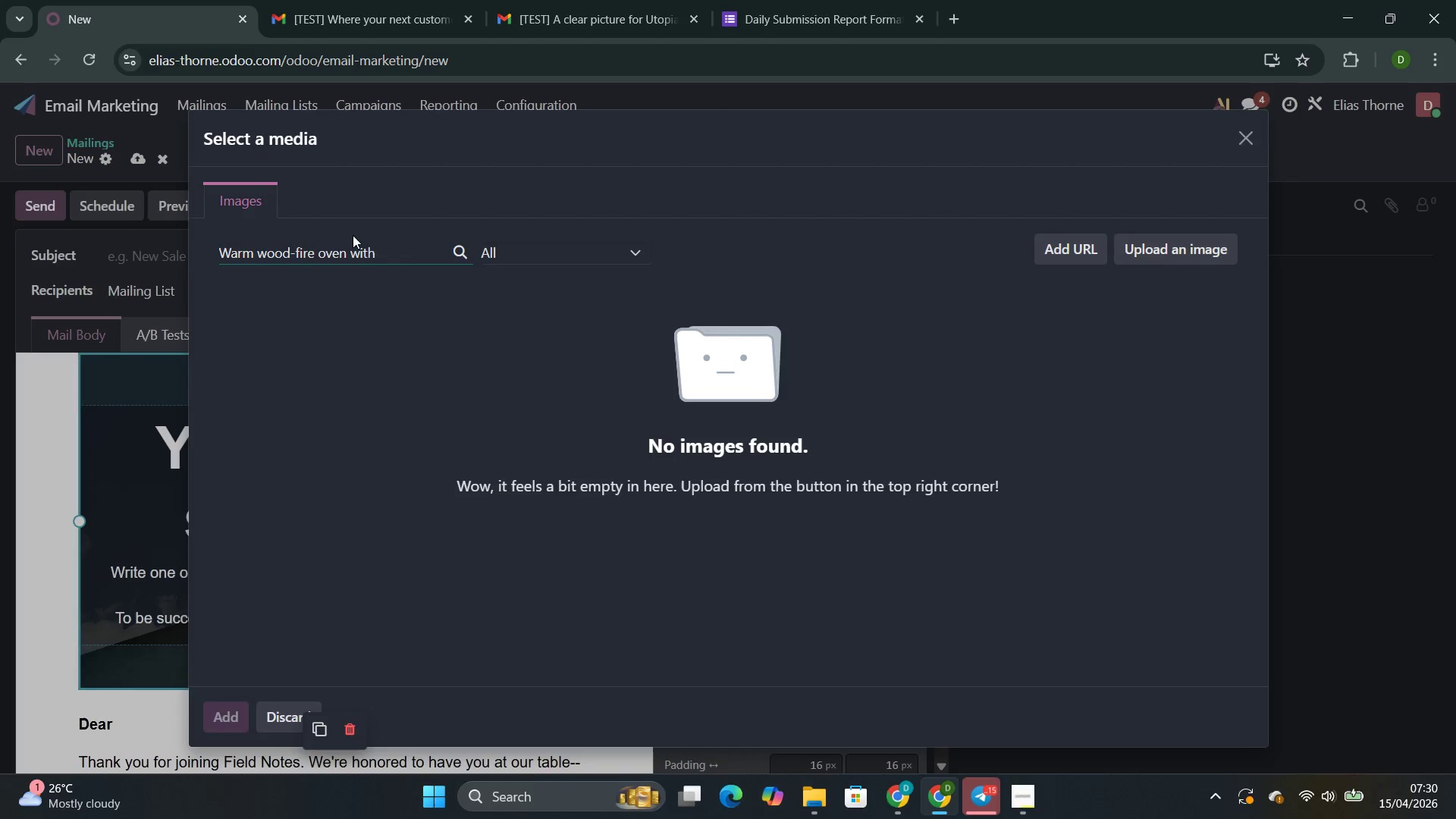 
key(Backspace)
 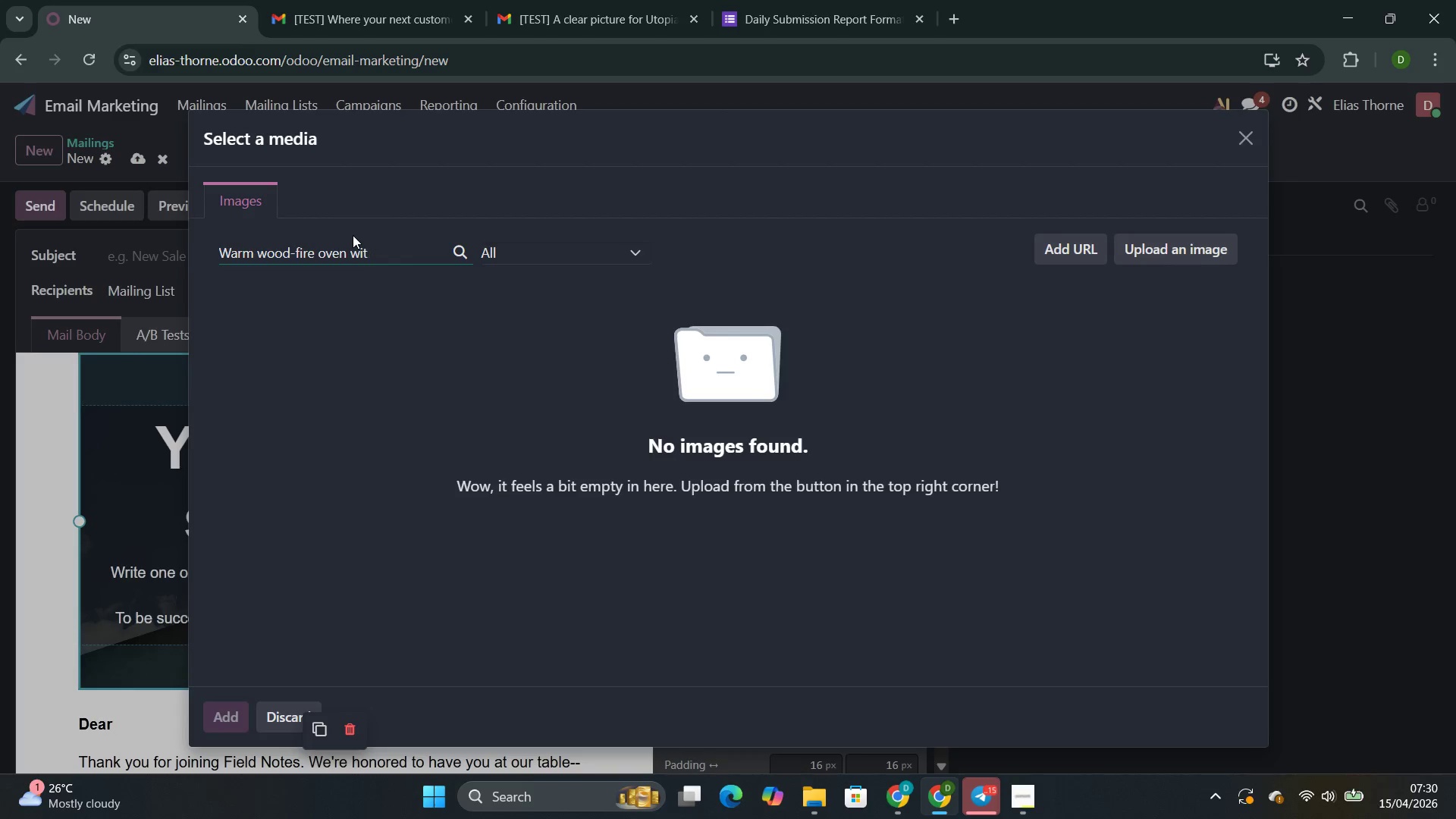 
key(Backspace)
 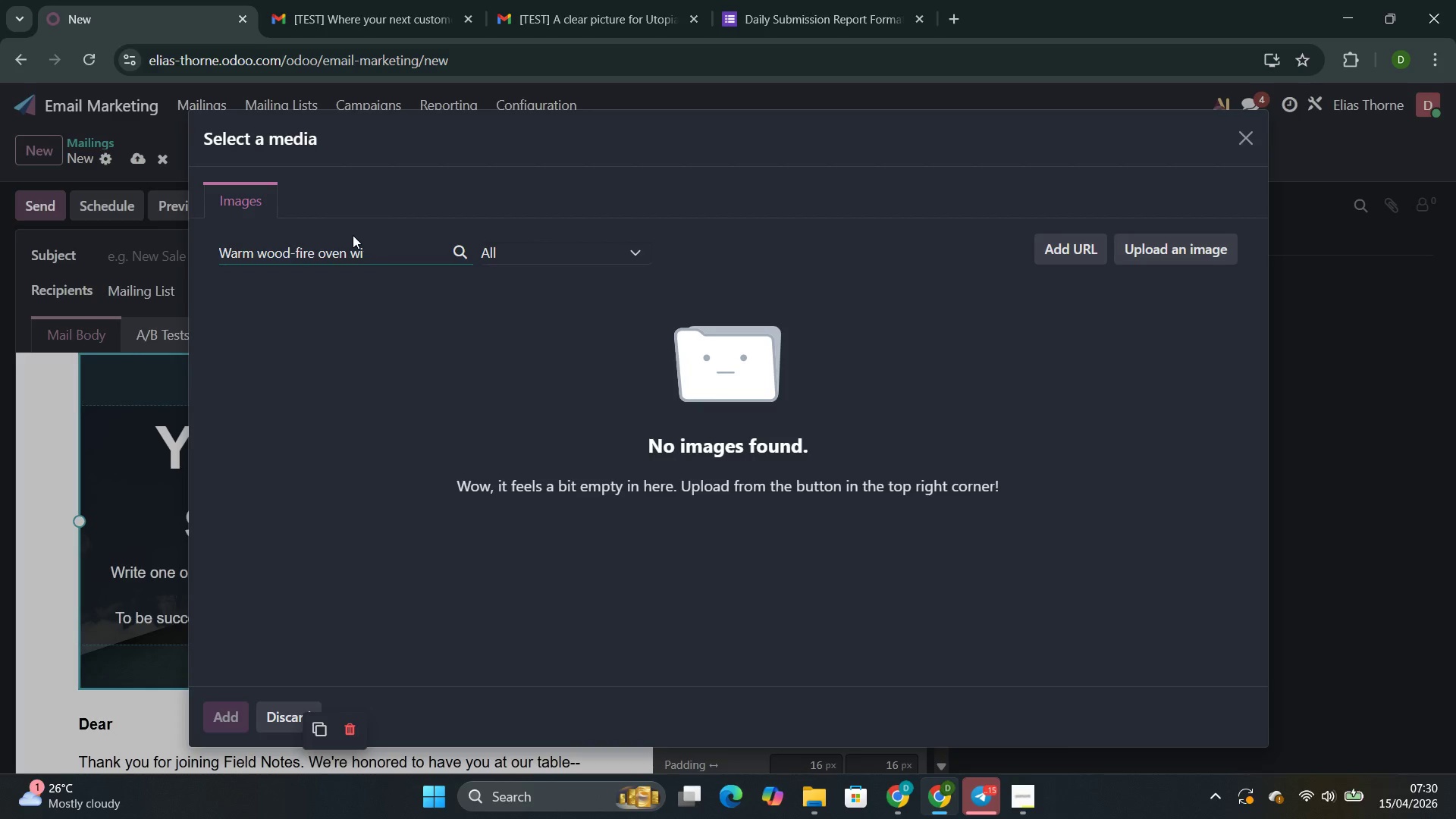 
key(Backspace)
 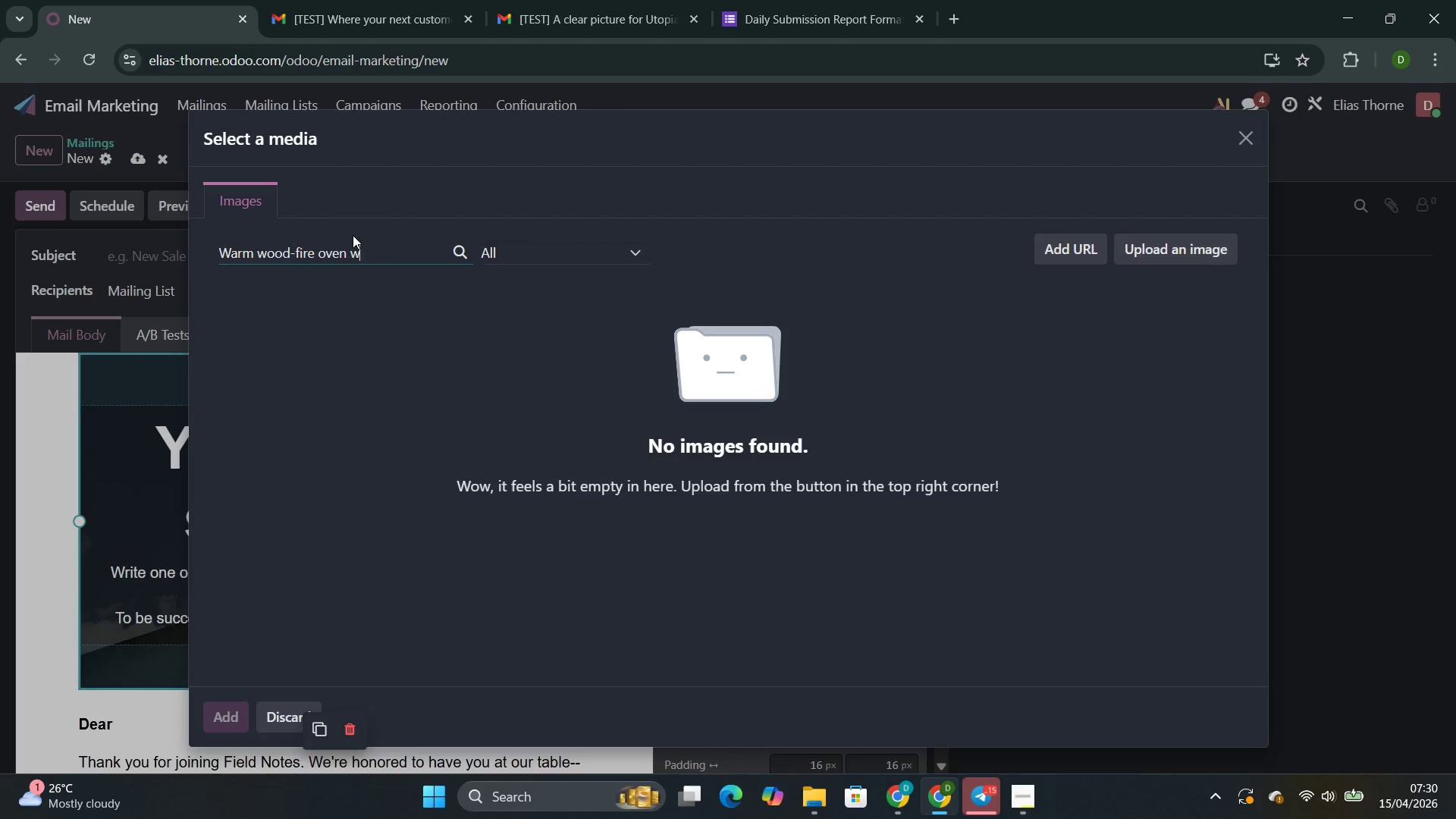 
key(Backspace)
 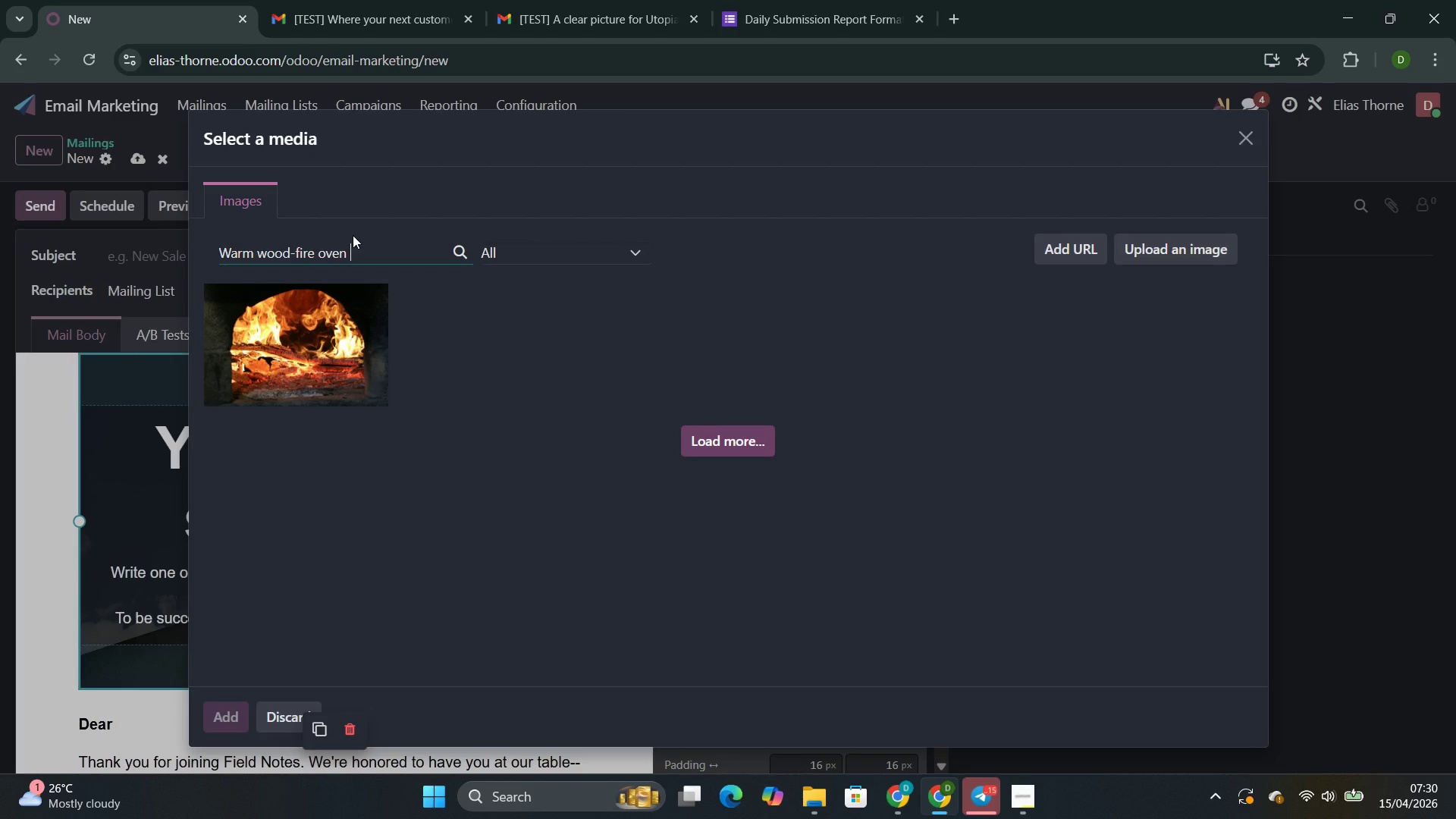 
wait(9.2)
 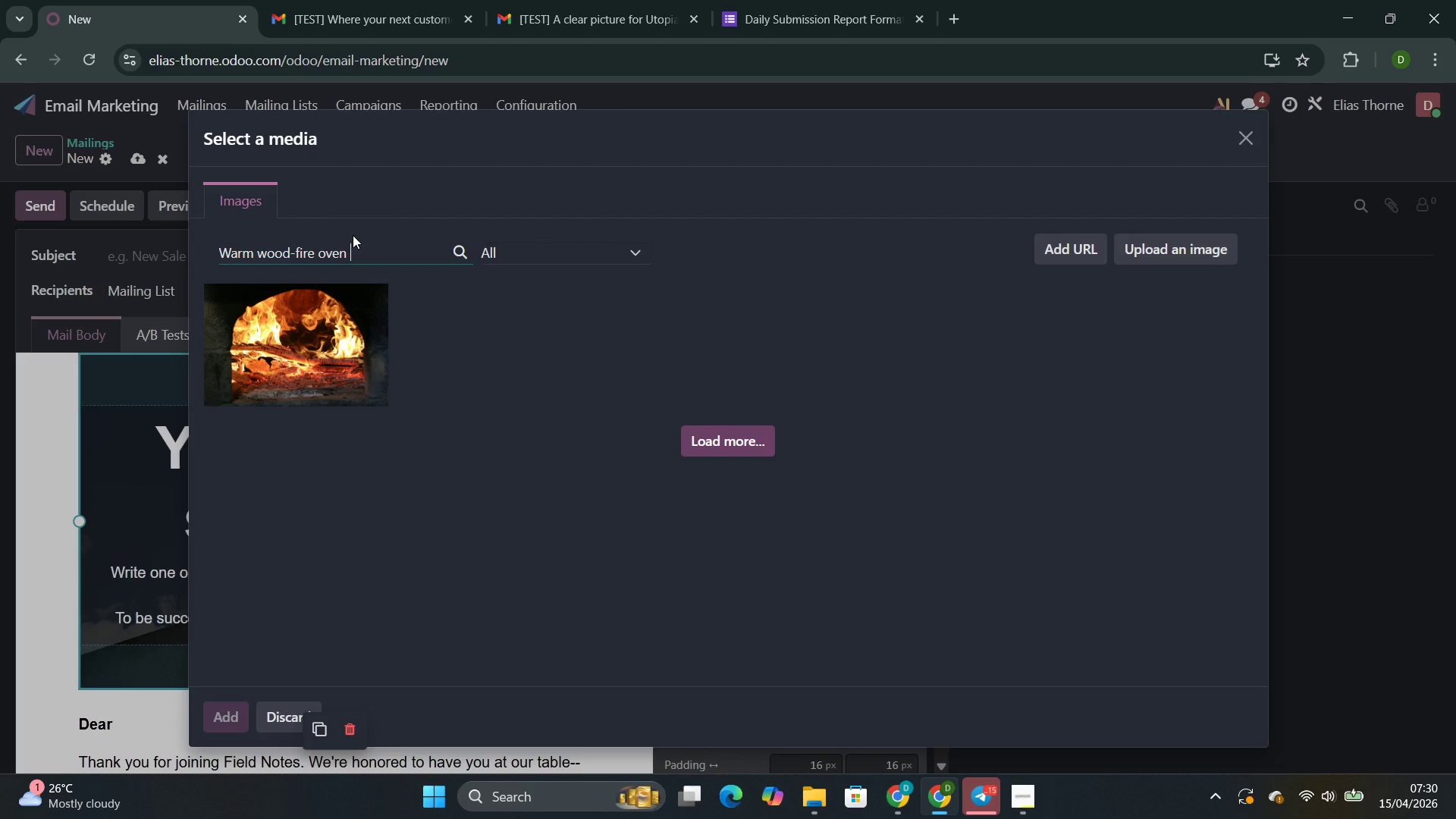 
left_click([334, 369])
 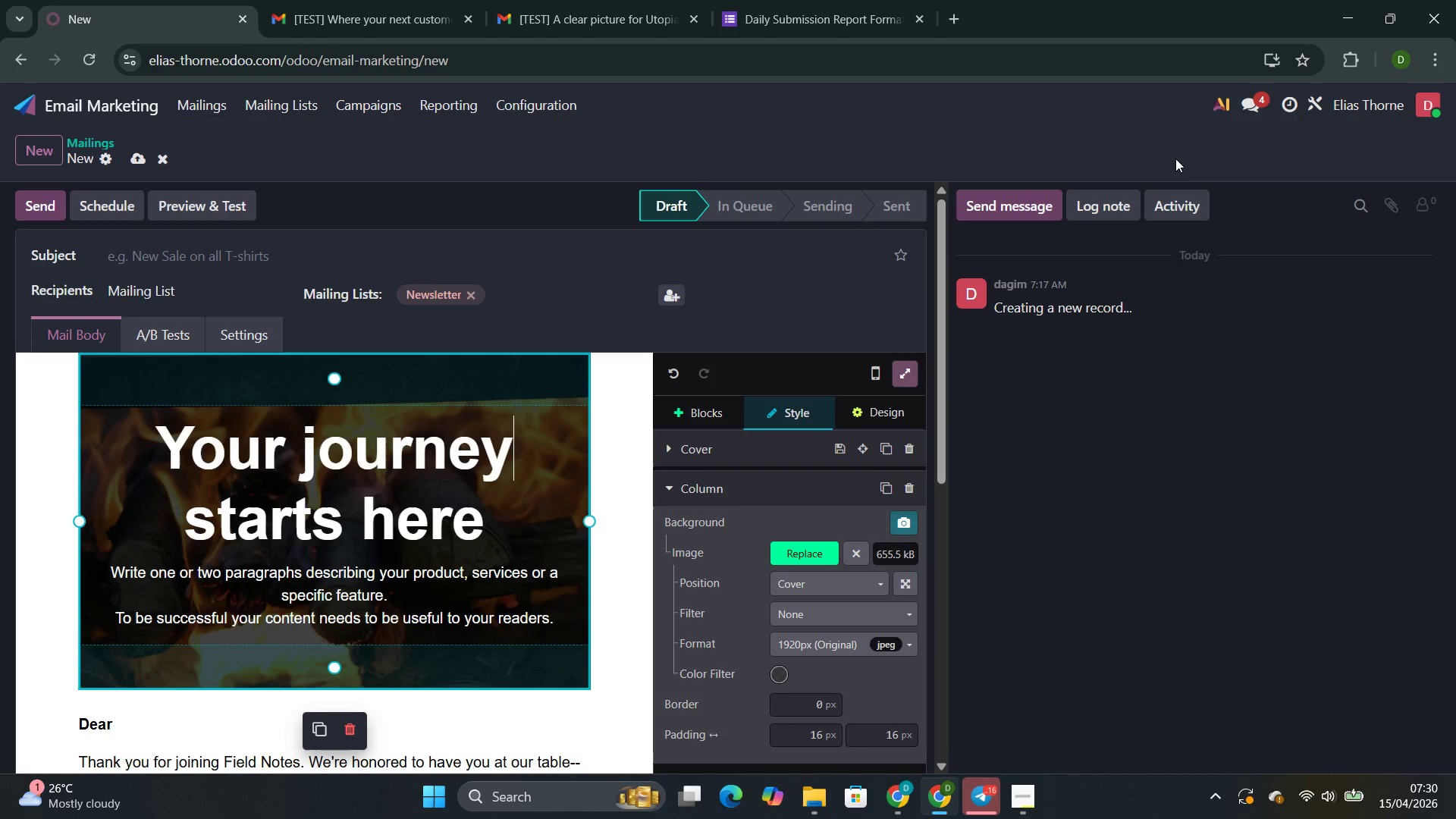 
wait(25.58)
 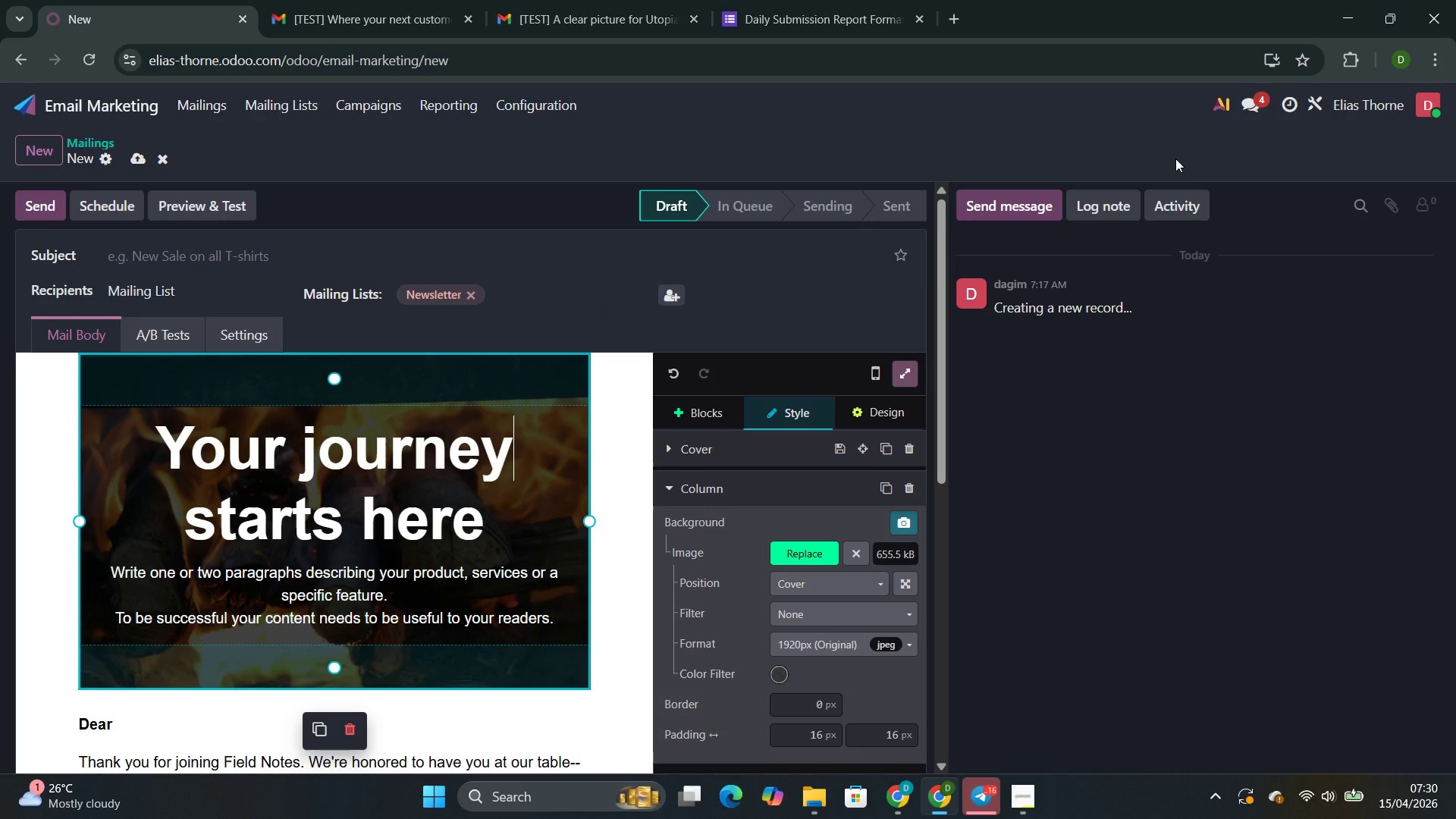 
left_click_drag(start_coordinate=[524, 545], to_coordinate=[171, 443])
 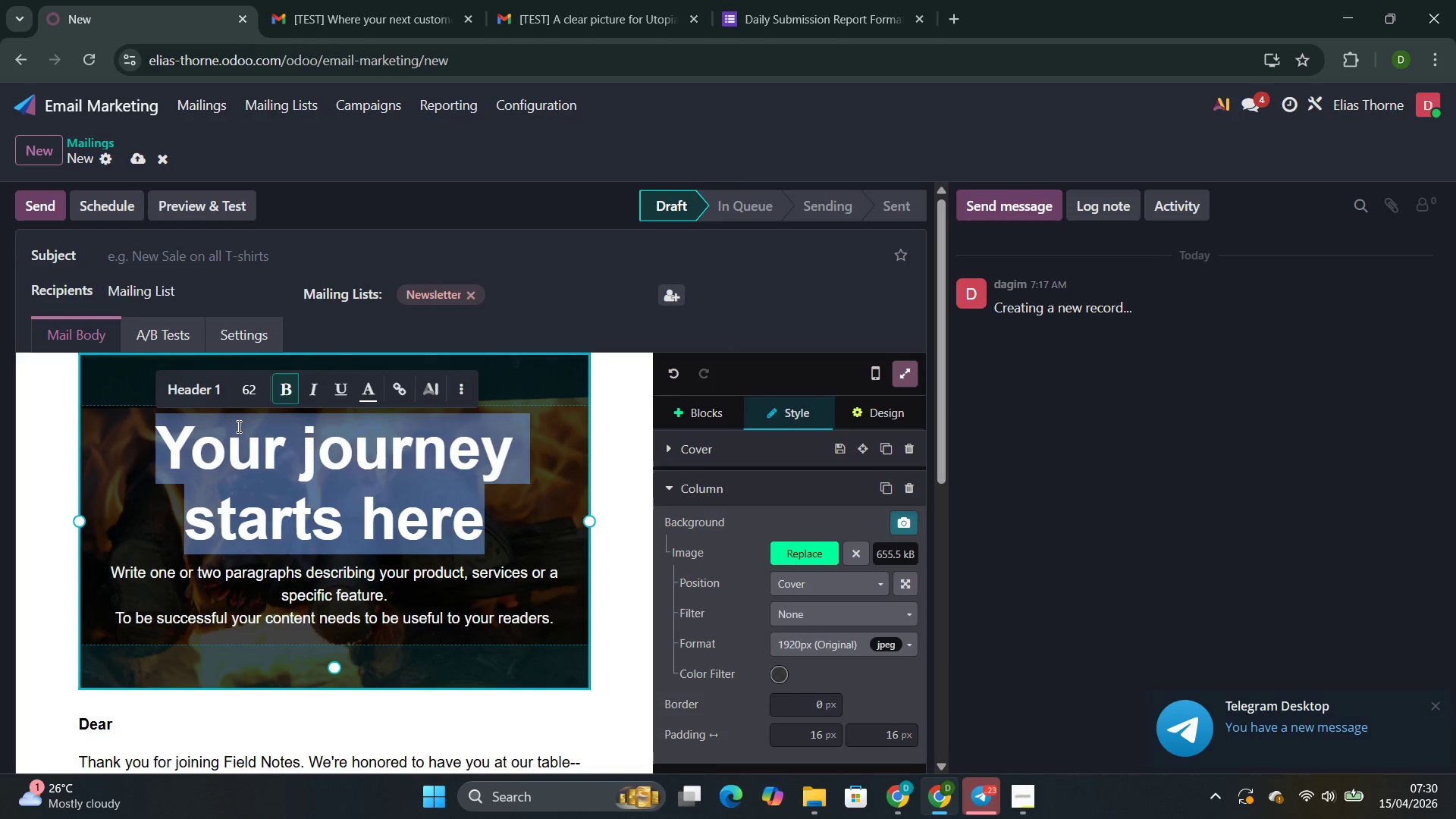 
type(WELcoe)
key(Backspace)
type(me )
 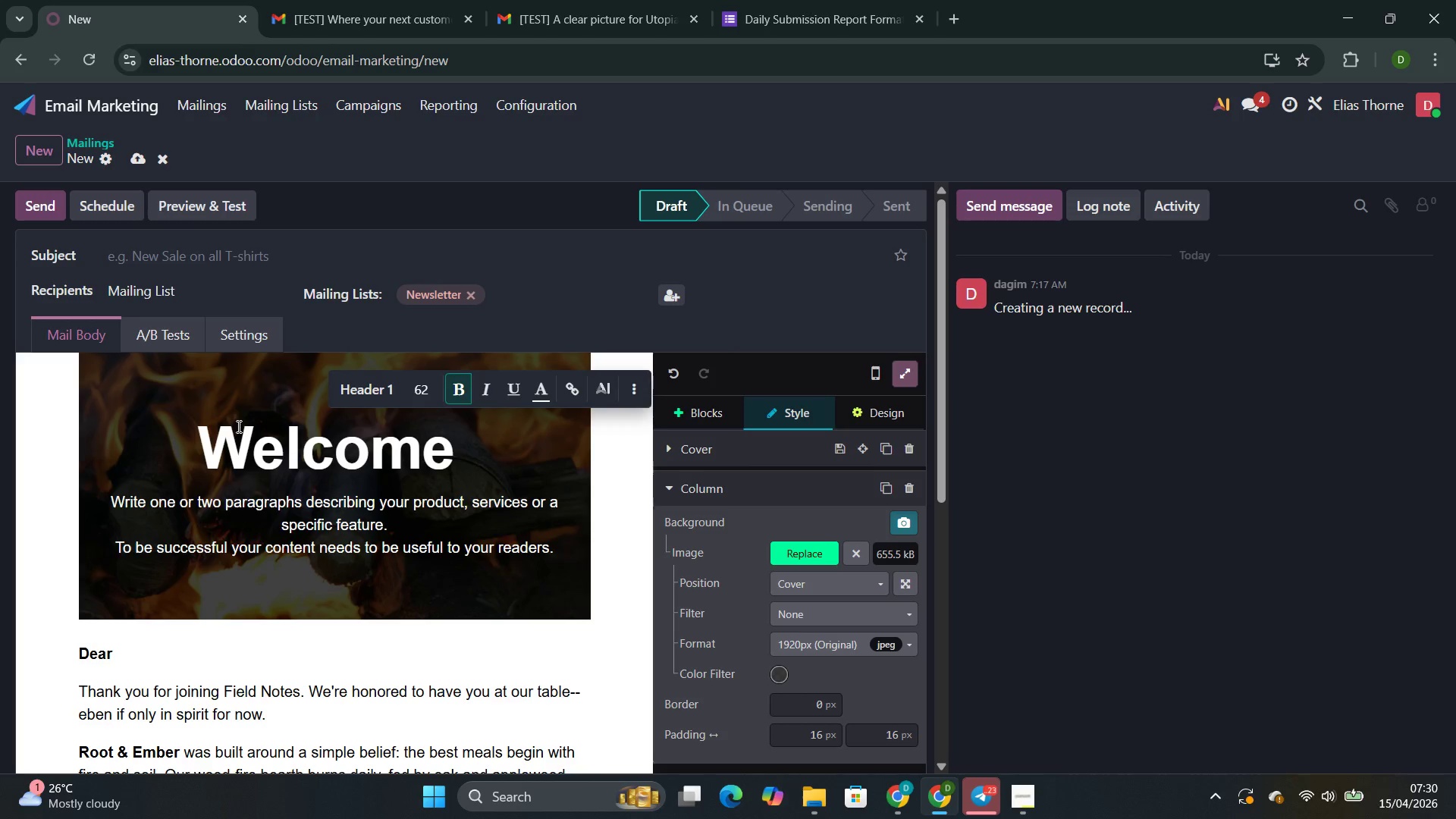 
hold_key(key=ShiftLeft, duration=0.39)
 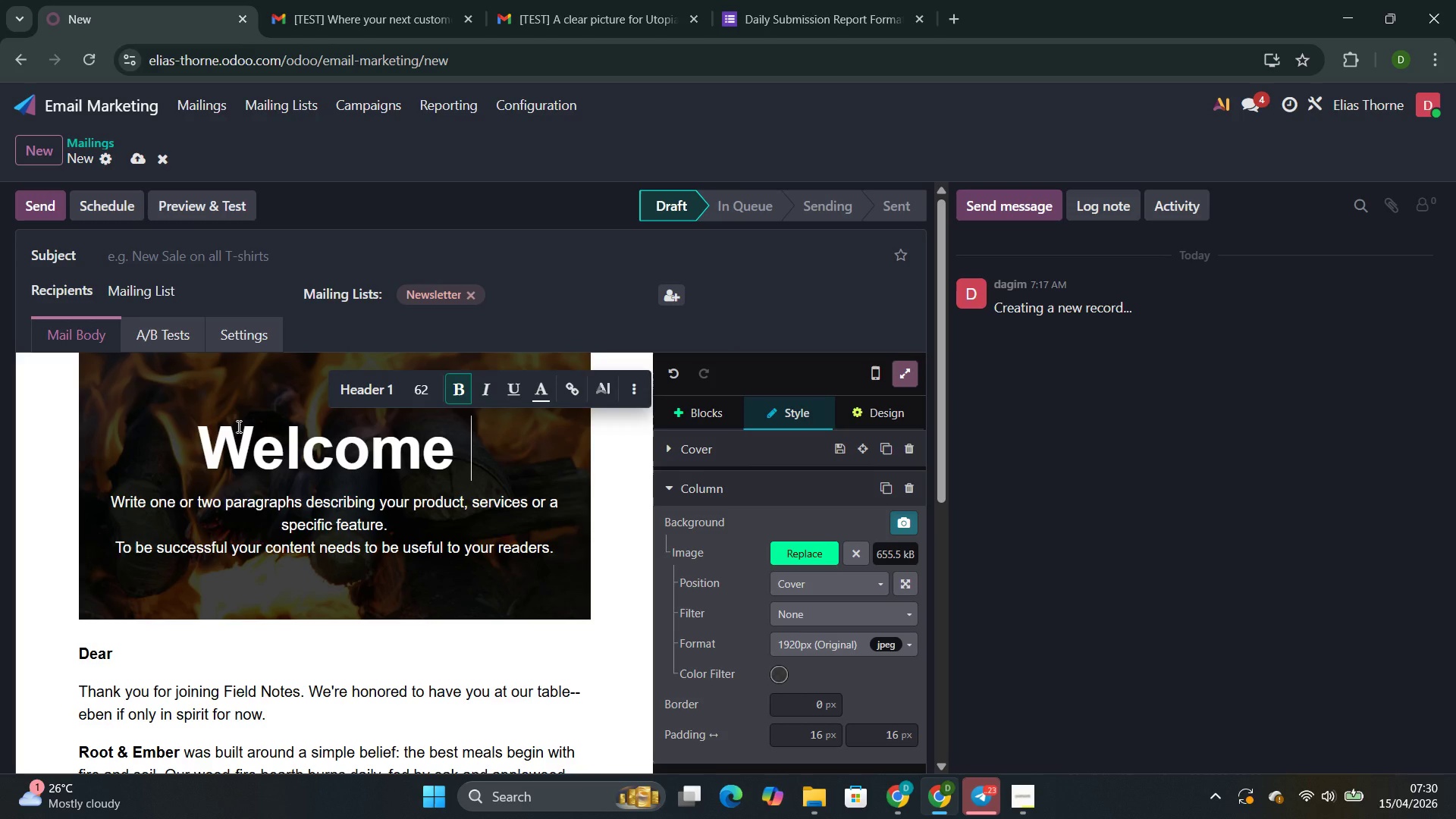 
type(to the TABle)
 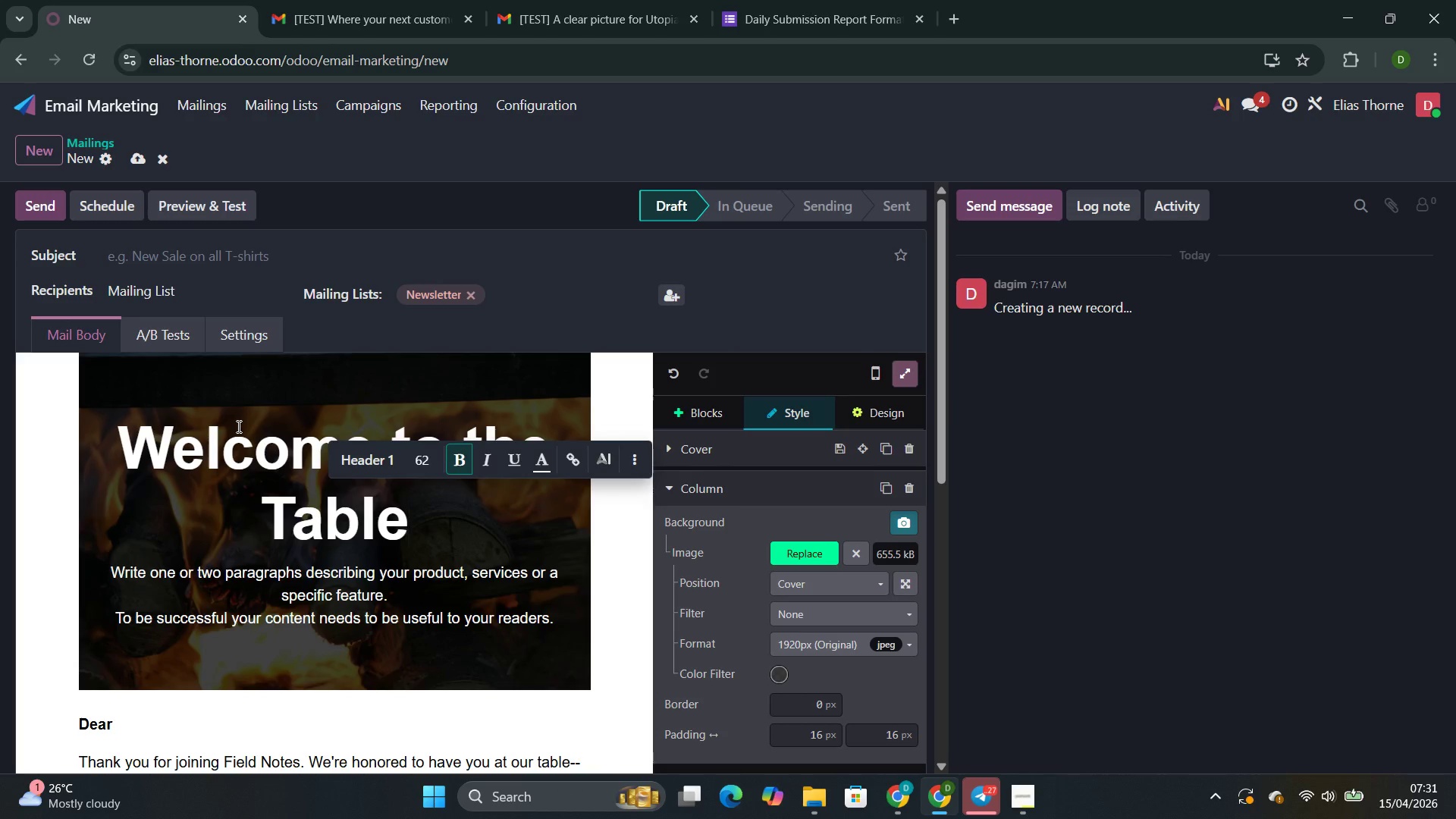 
left_click_drag(start_coordinate=[551, 622], to_coordinate=[91, 553])
 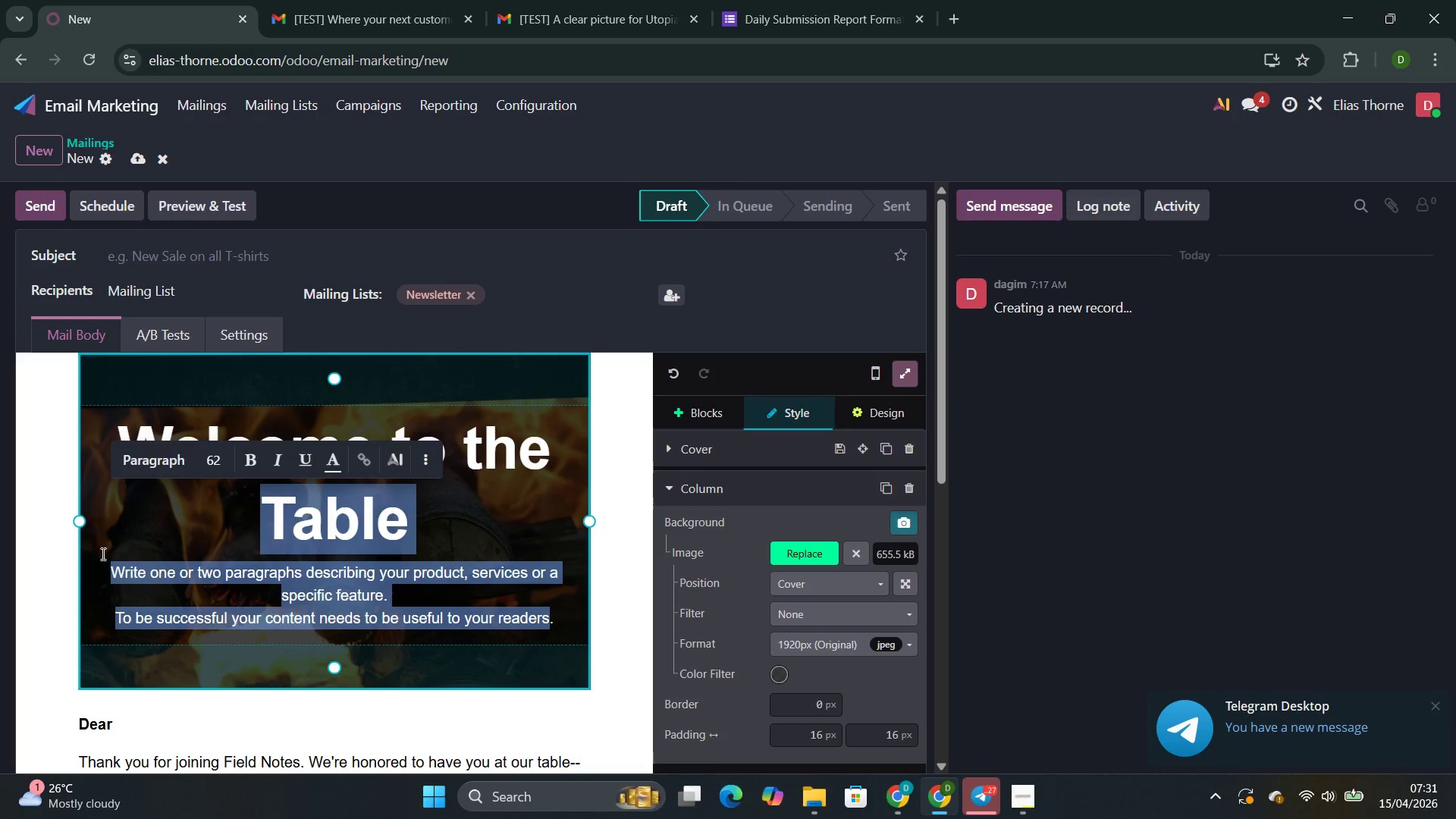 
left_click([111, 554])
 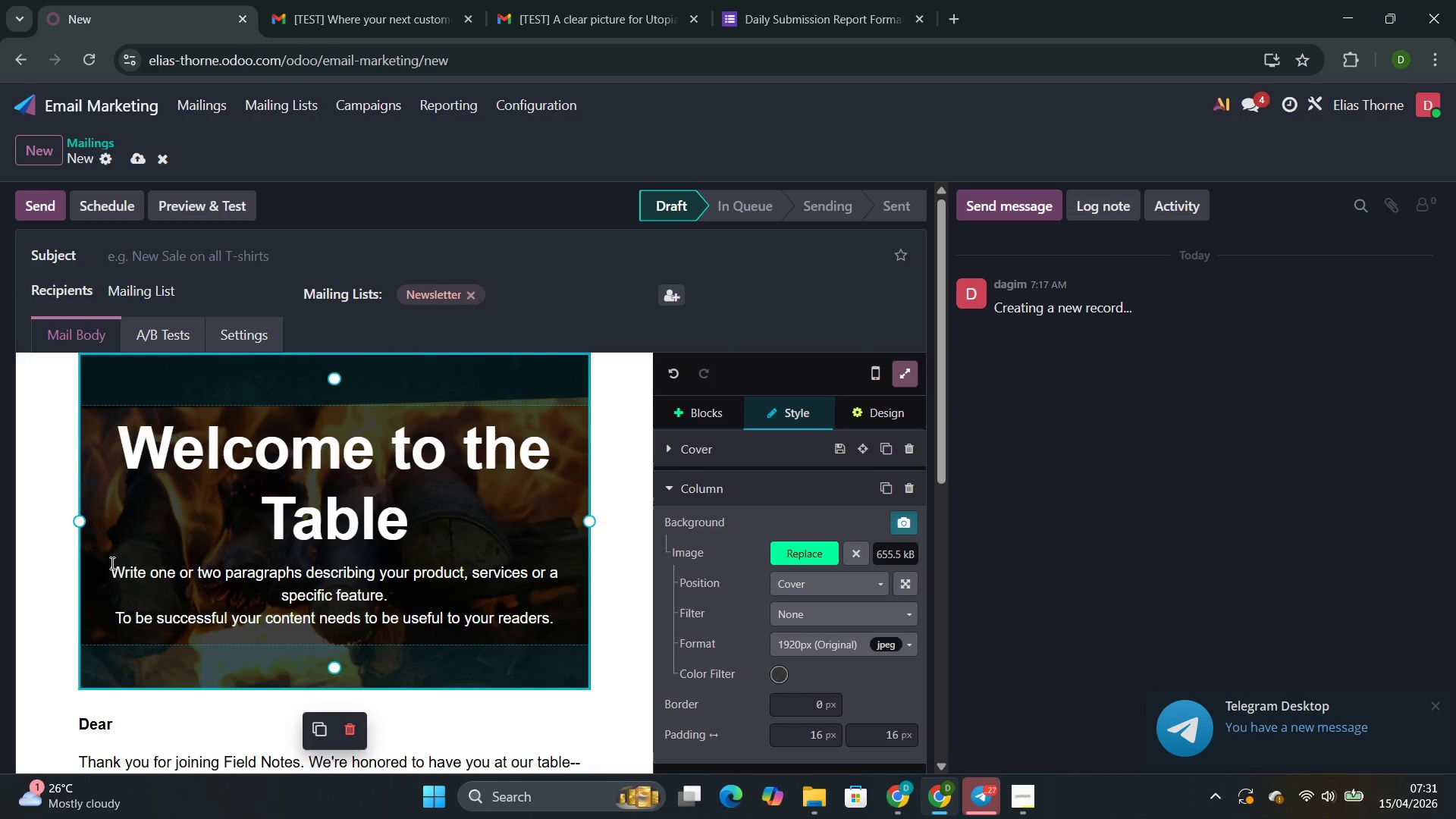 
left_click_drag(start_coordinate=[111, 563], to_coordinate=[566, 638])
 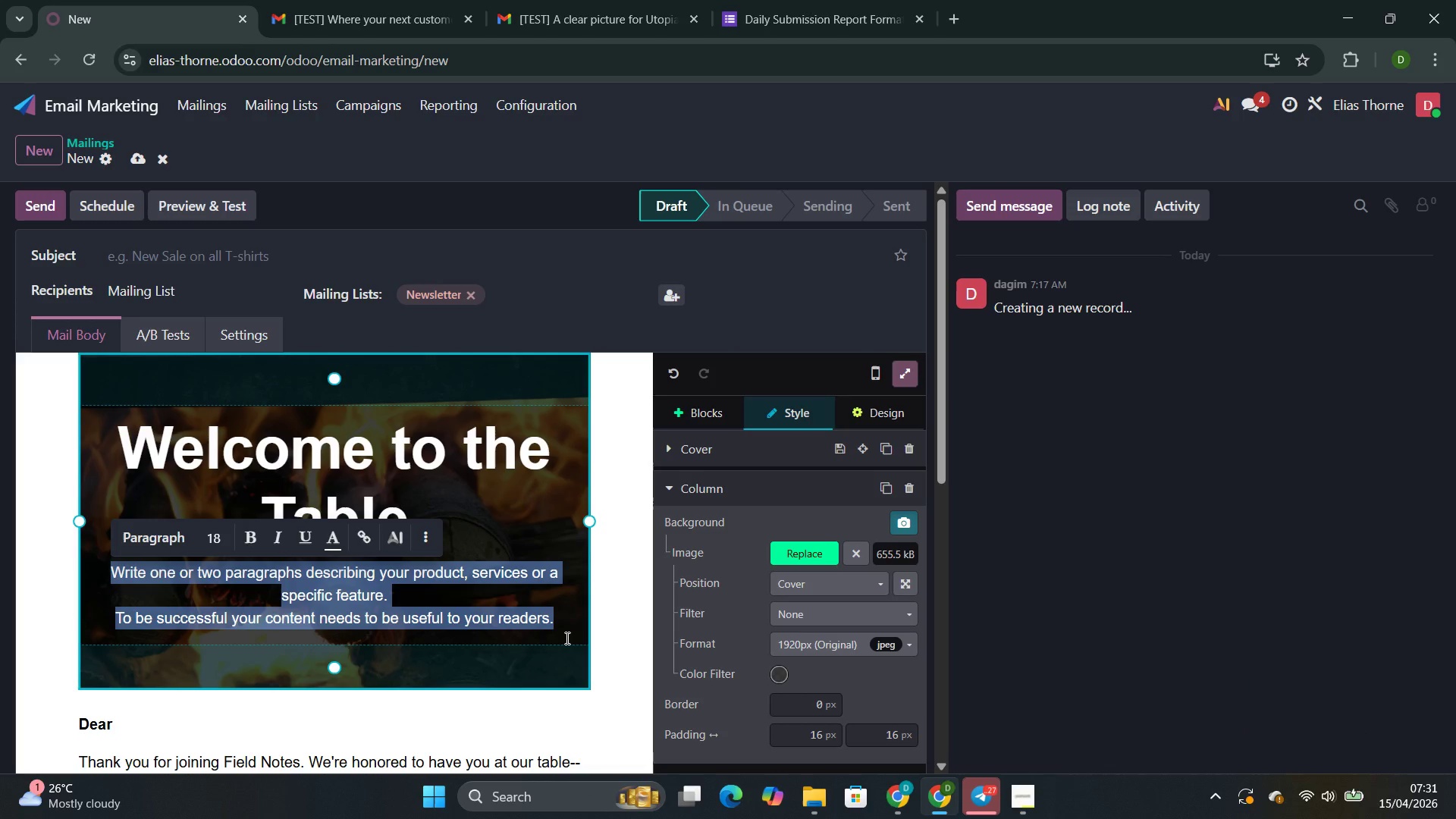 
key(Backspace)
 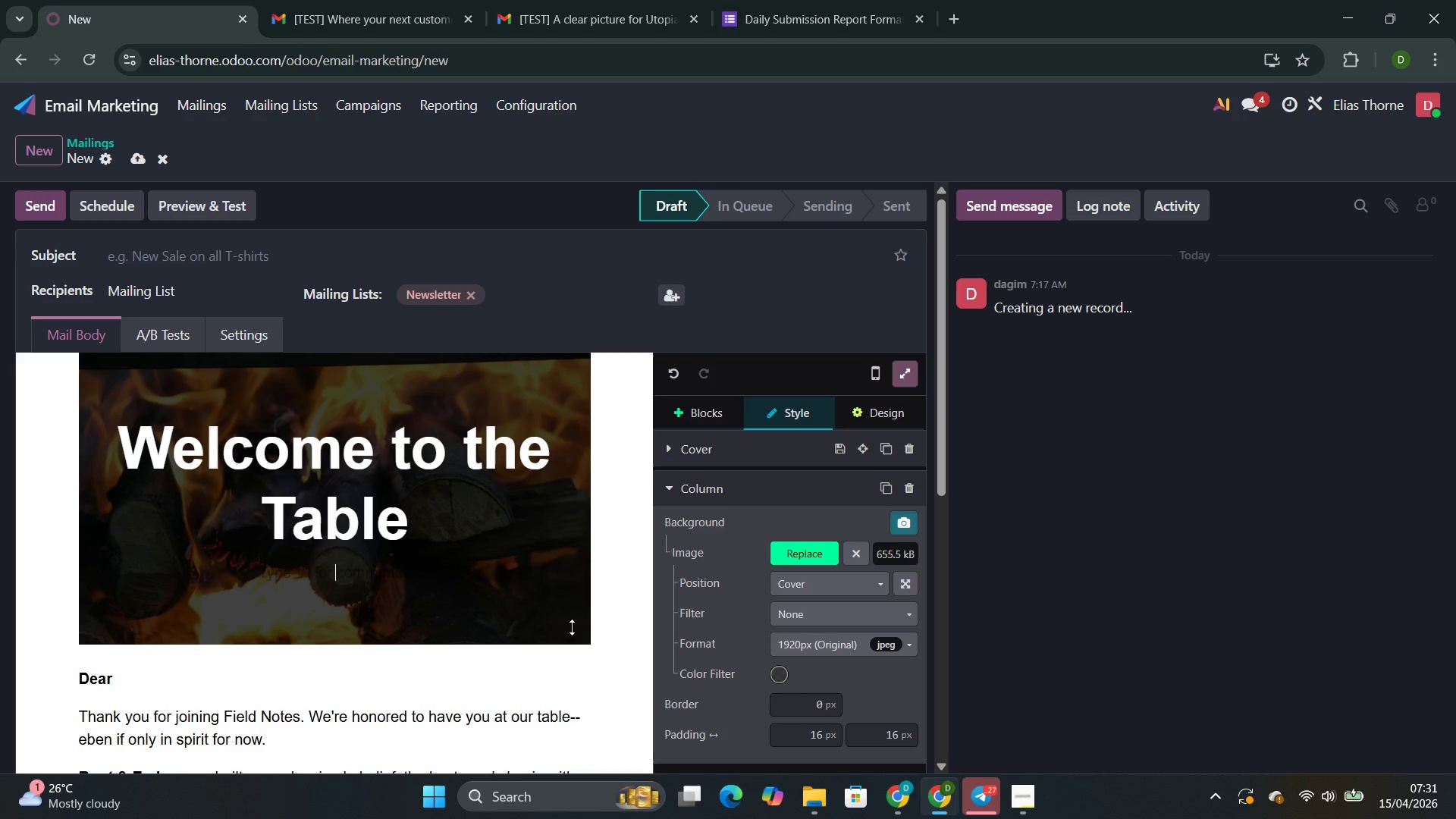 
wait(17.95)
 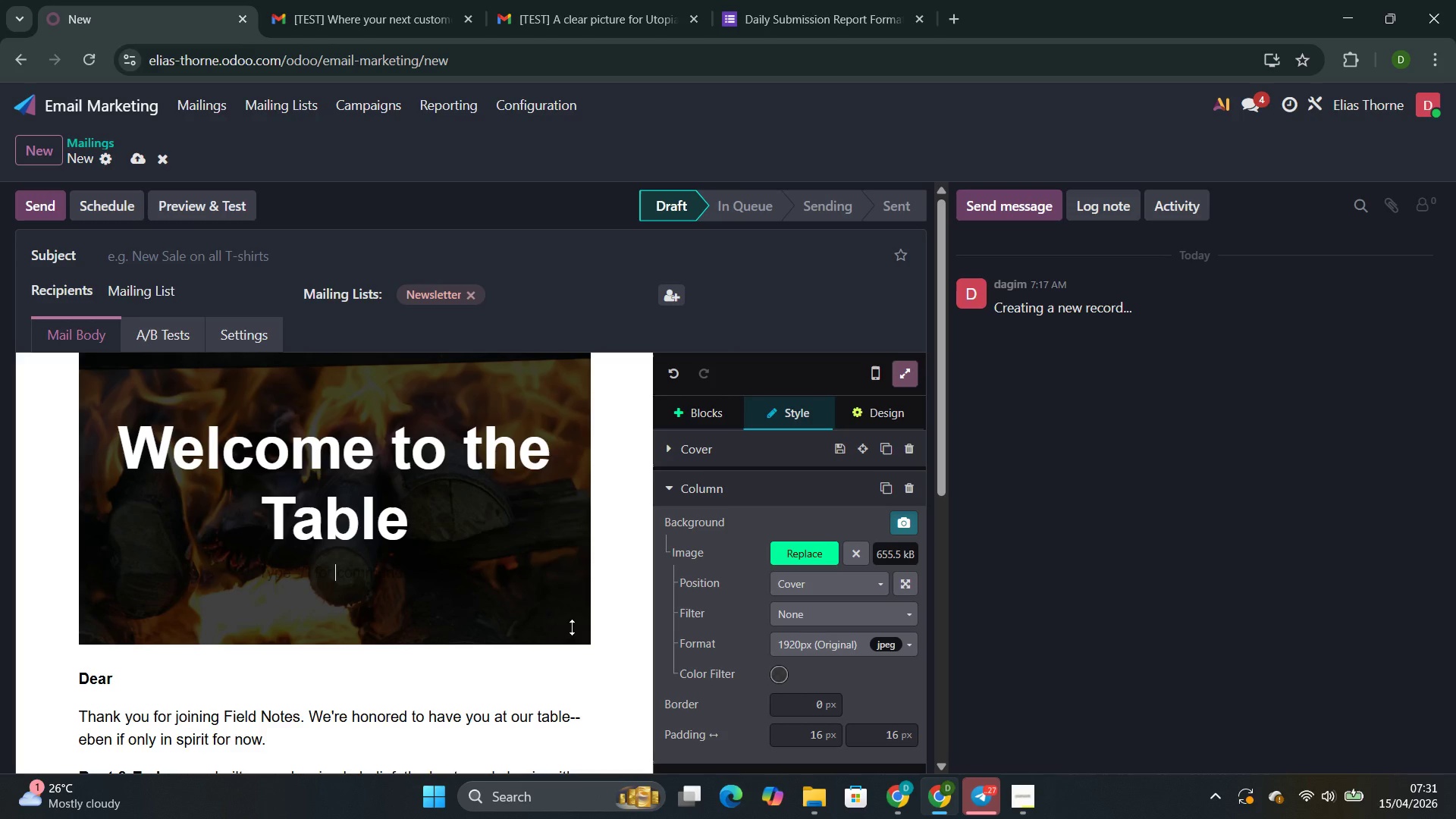 
type(your seat at the heart)
 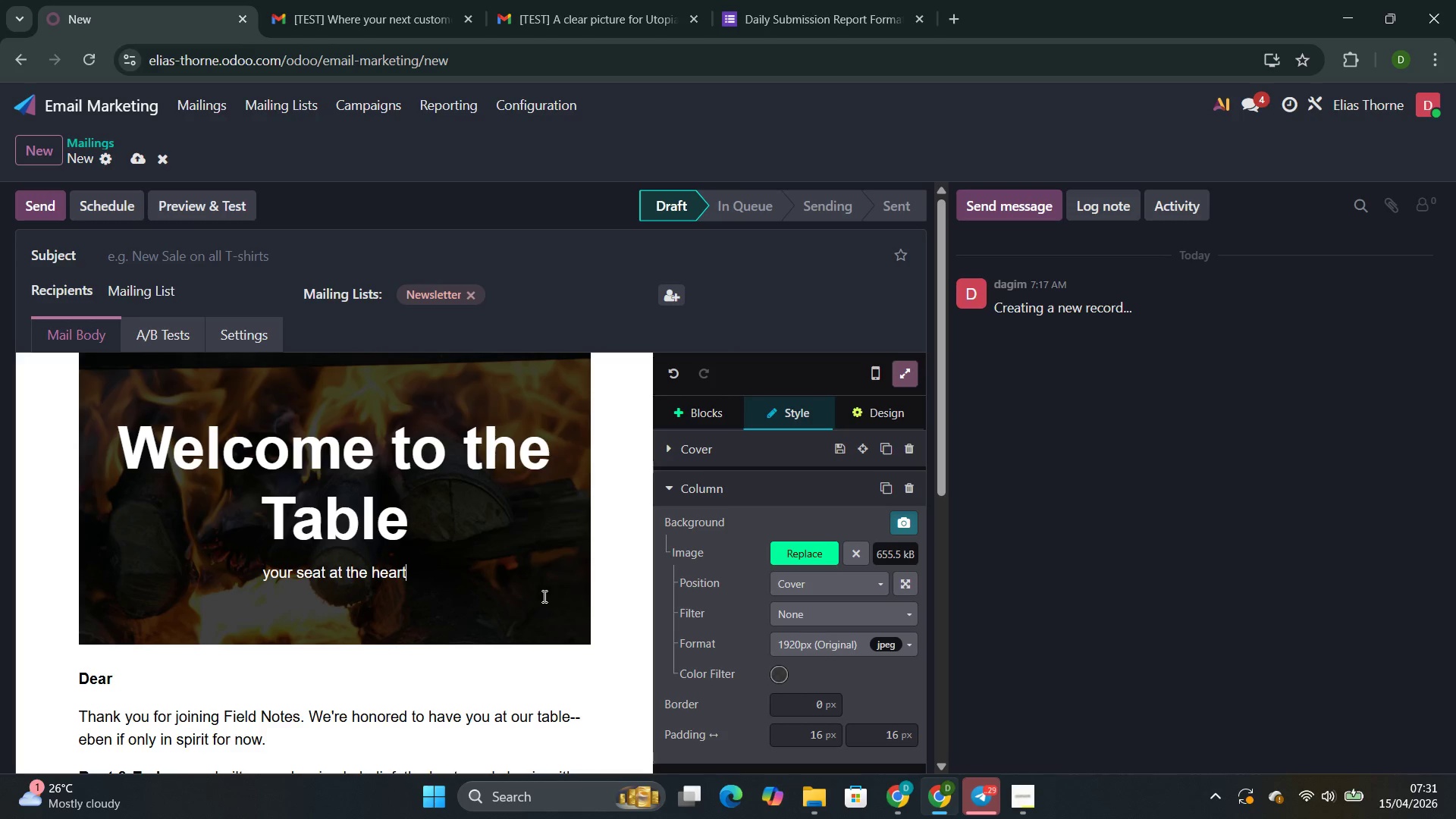 
type(h is waiting )
 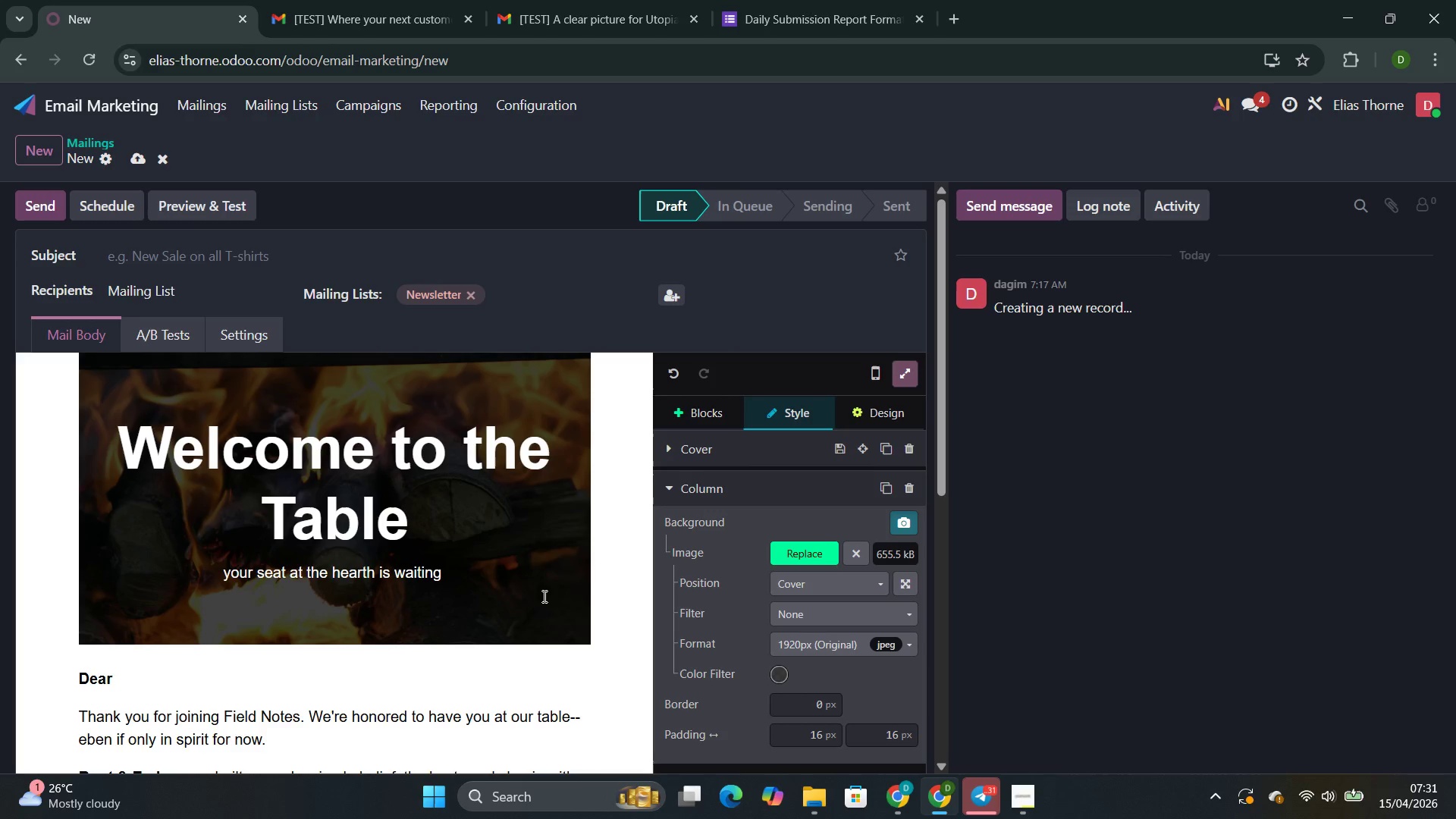 
scroll: coordinate [531, 582], scroll_direction: up, amount: 1.0
 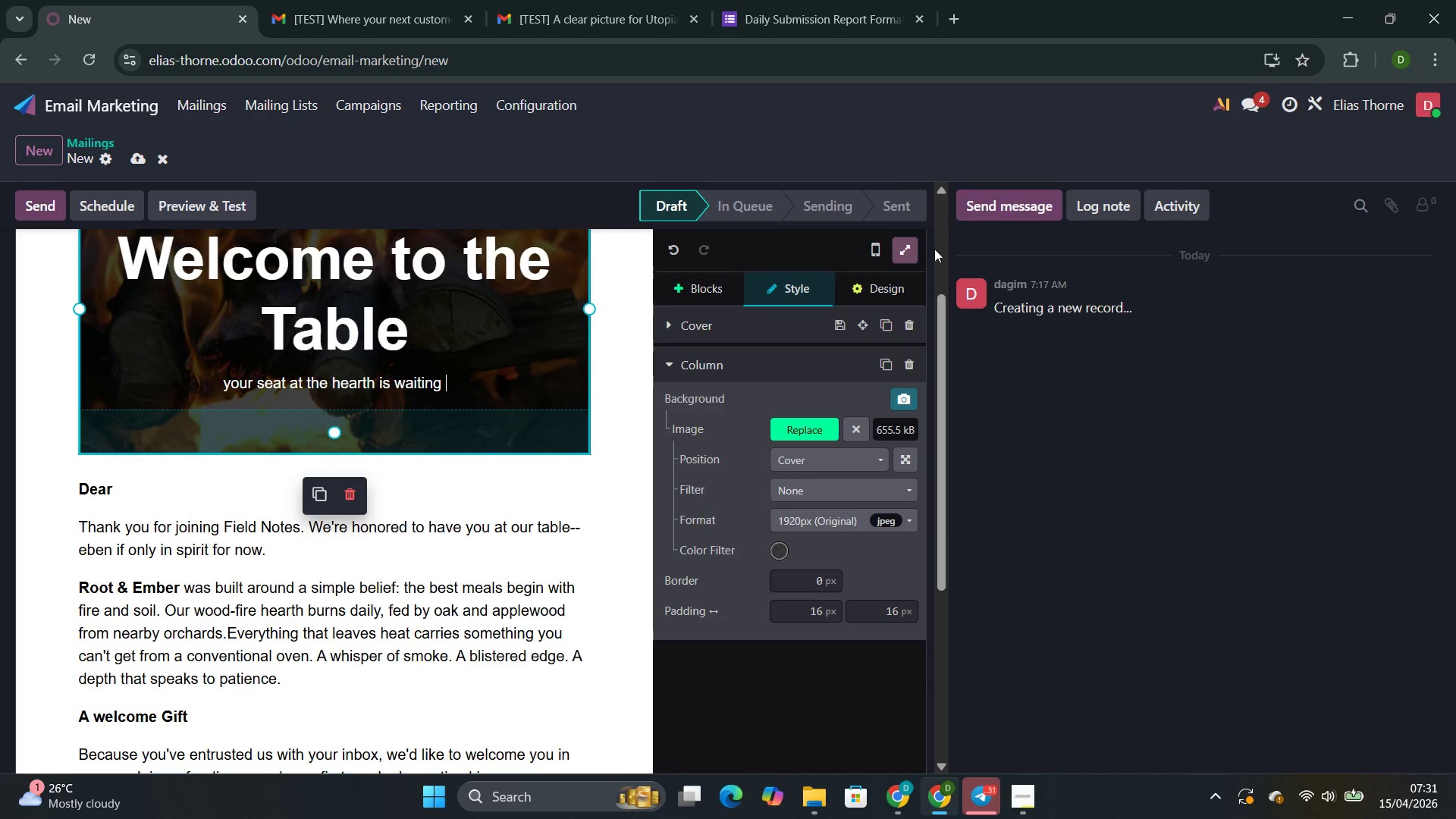 
left_click([871, 259])
 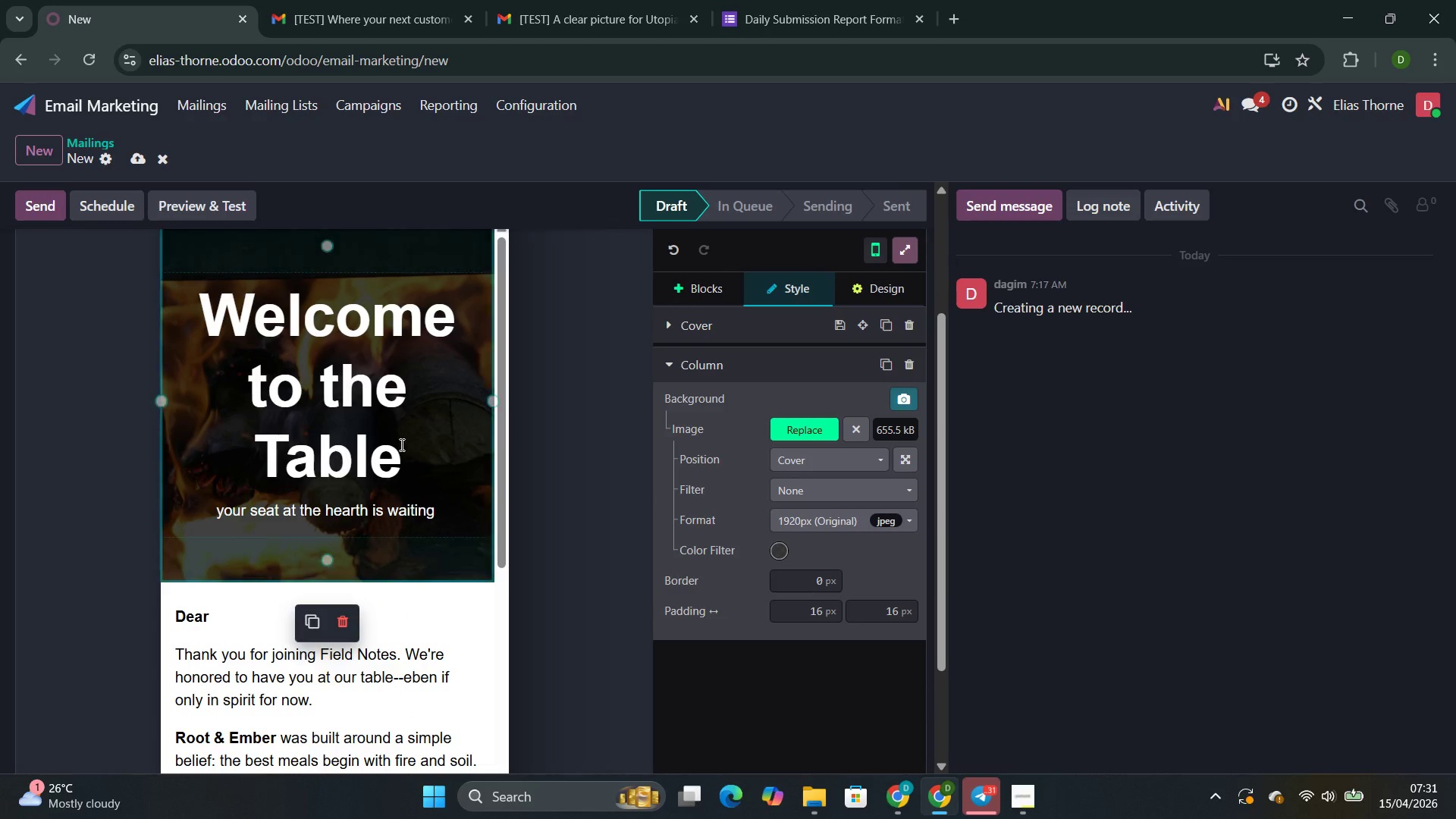 
scroll: coordinate [400, 435], scroll_direction: none, amount: 0.0
 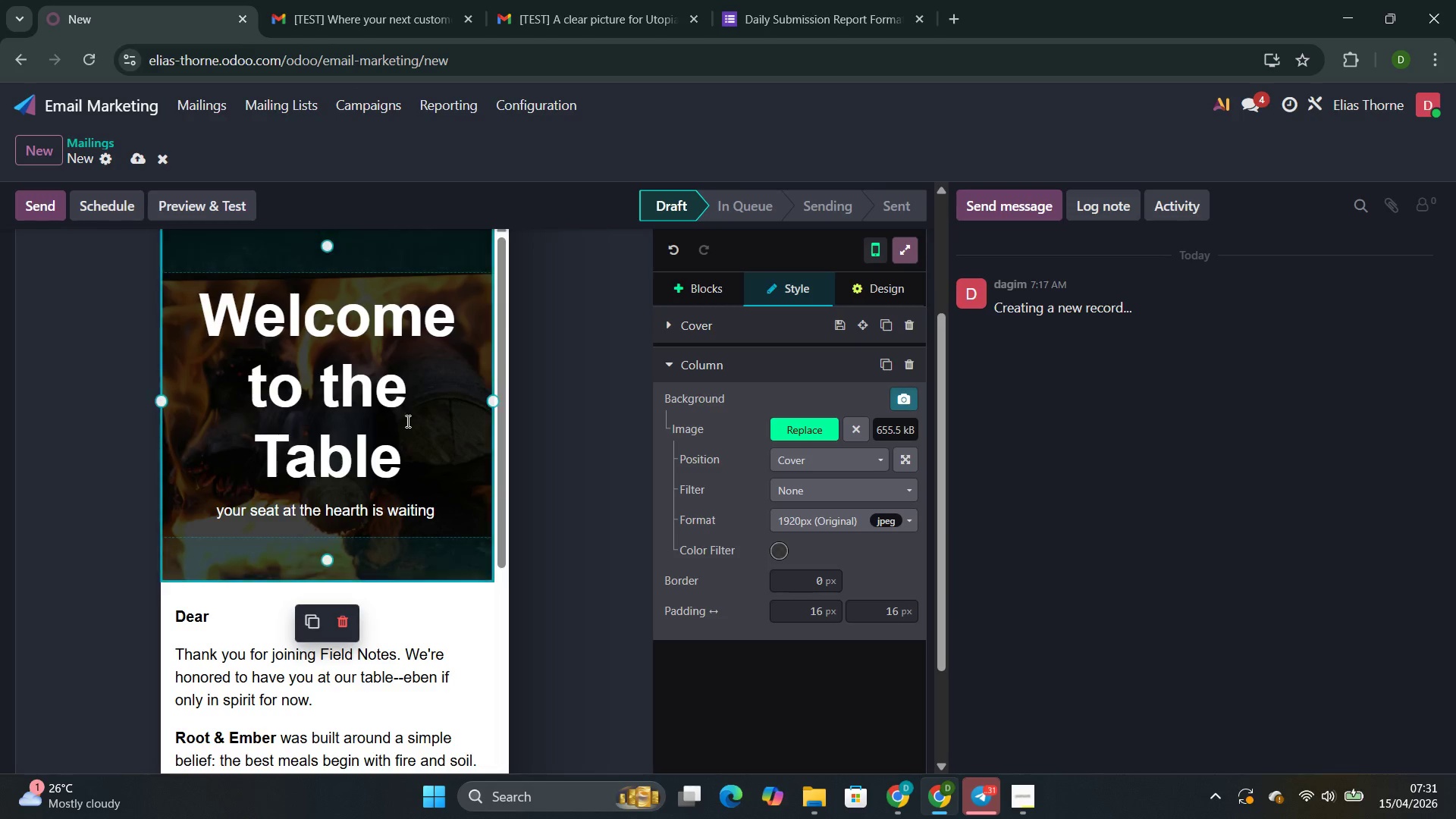 
scroll: coordinate [406, 421], scroll_direction: down, amount: 5.0
 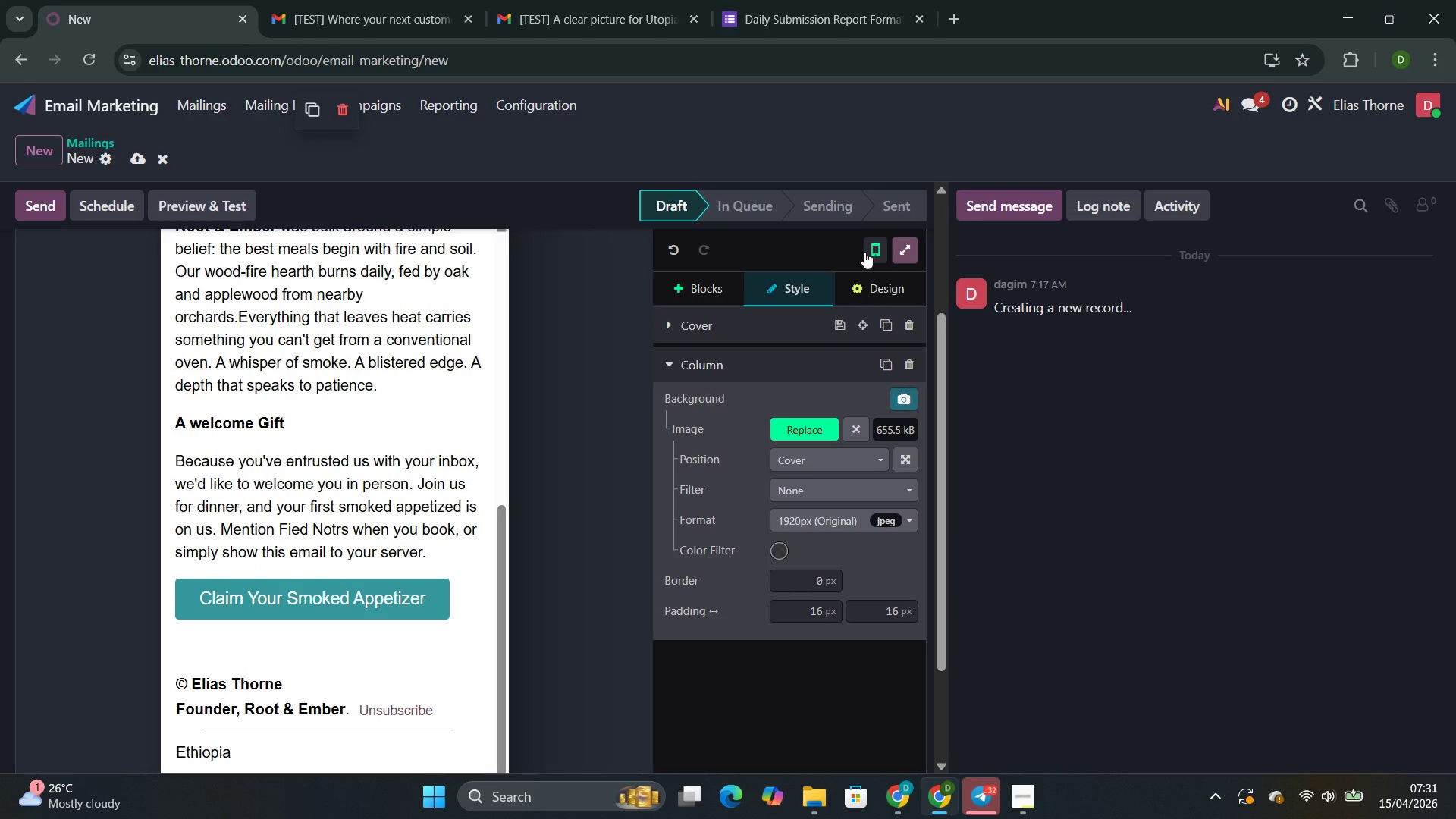 
left_click([870, 247])
 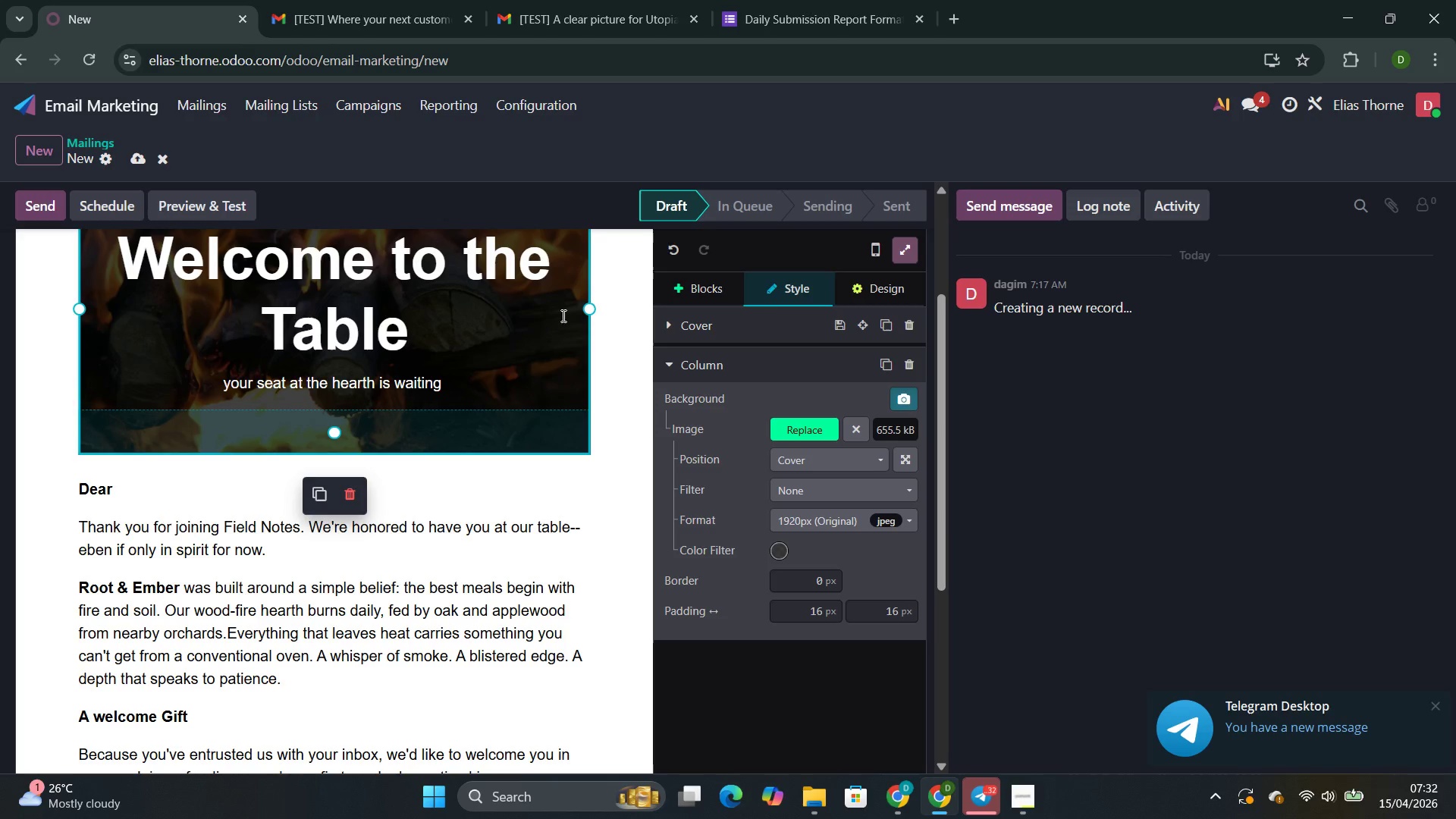 
scroll: coordinate [578, 329], scroll_direction: up, amount: 3.0
 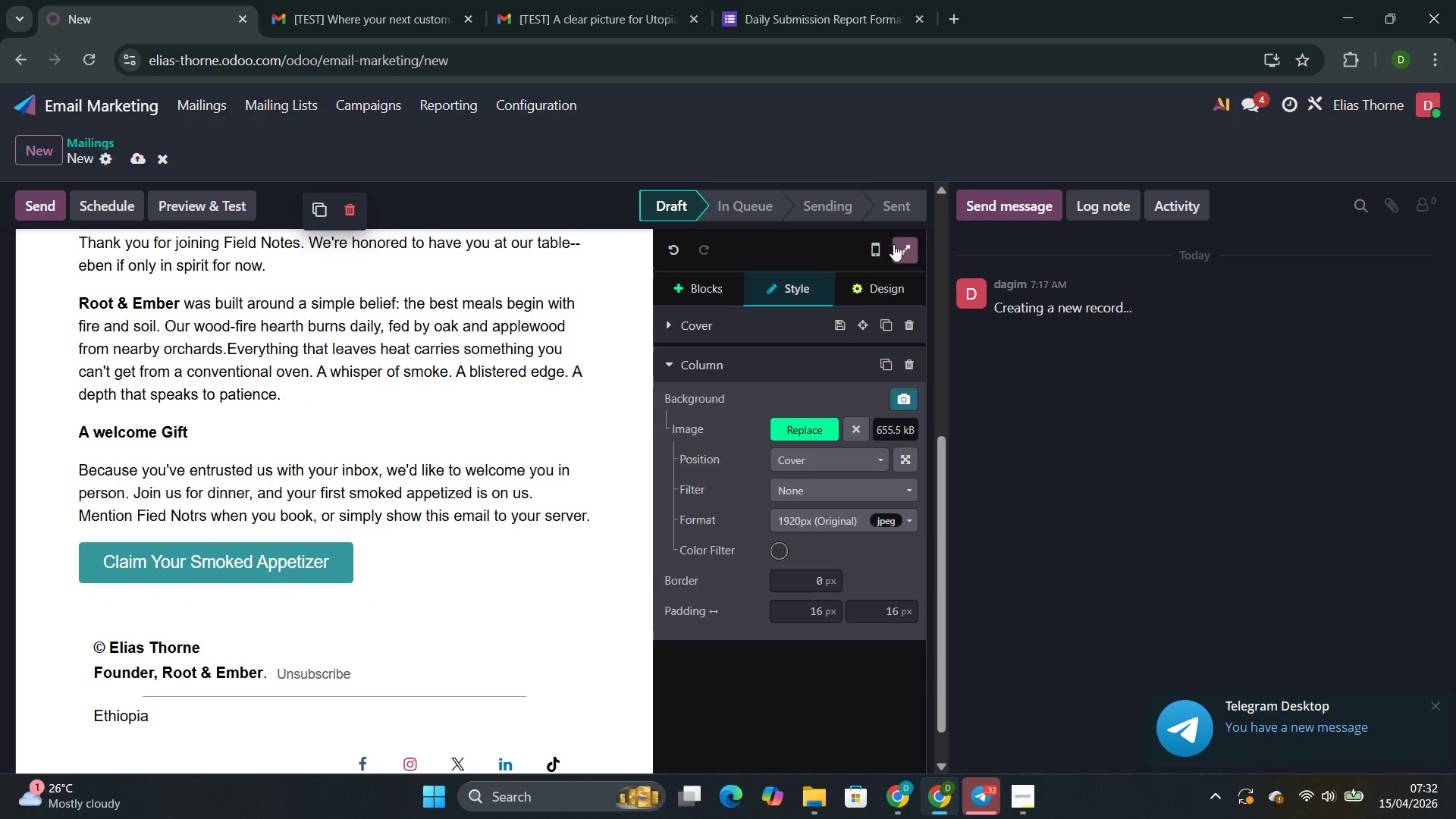 
left_click([914, 253])
 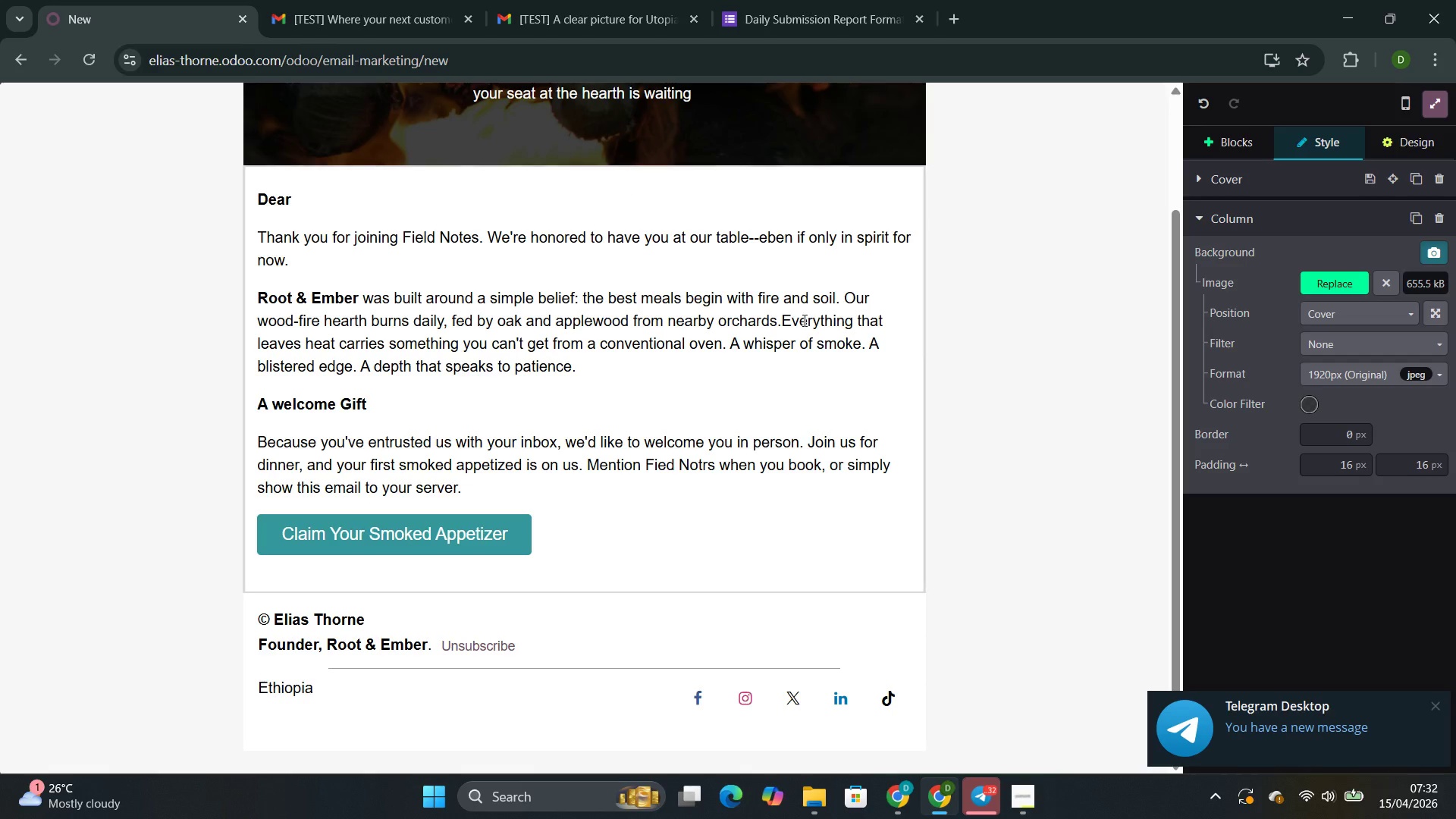 
scroll: coordinate [697, 356], scroll_direction: down, amount: 2.0
 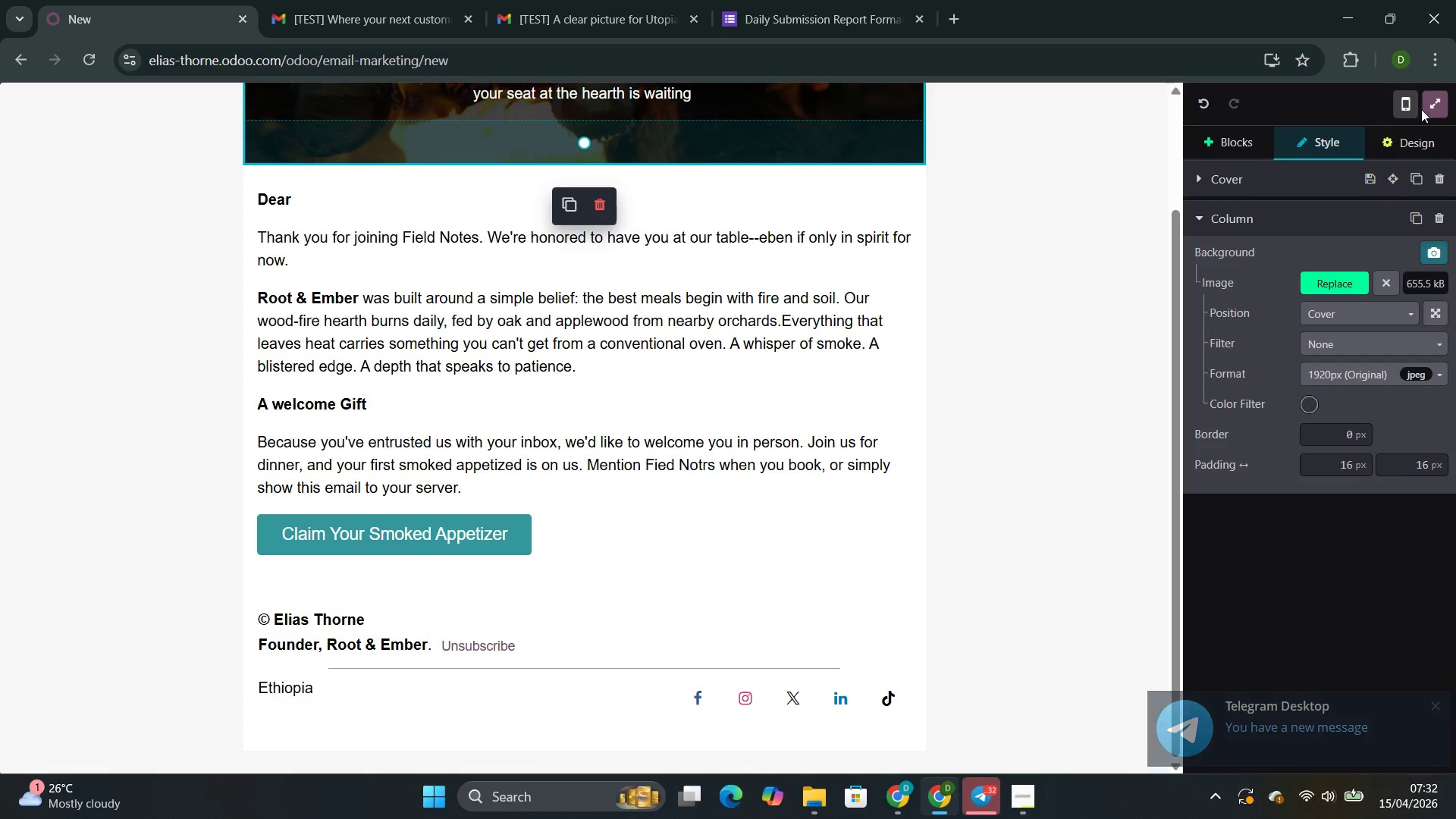 
left_click([1428, 108])
 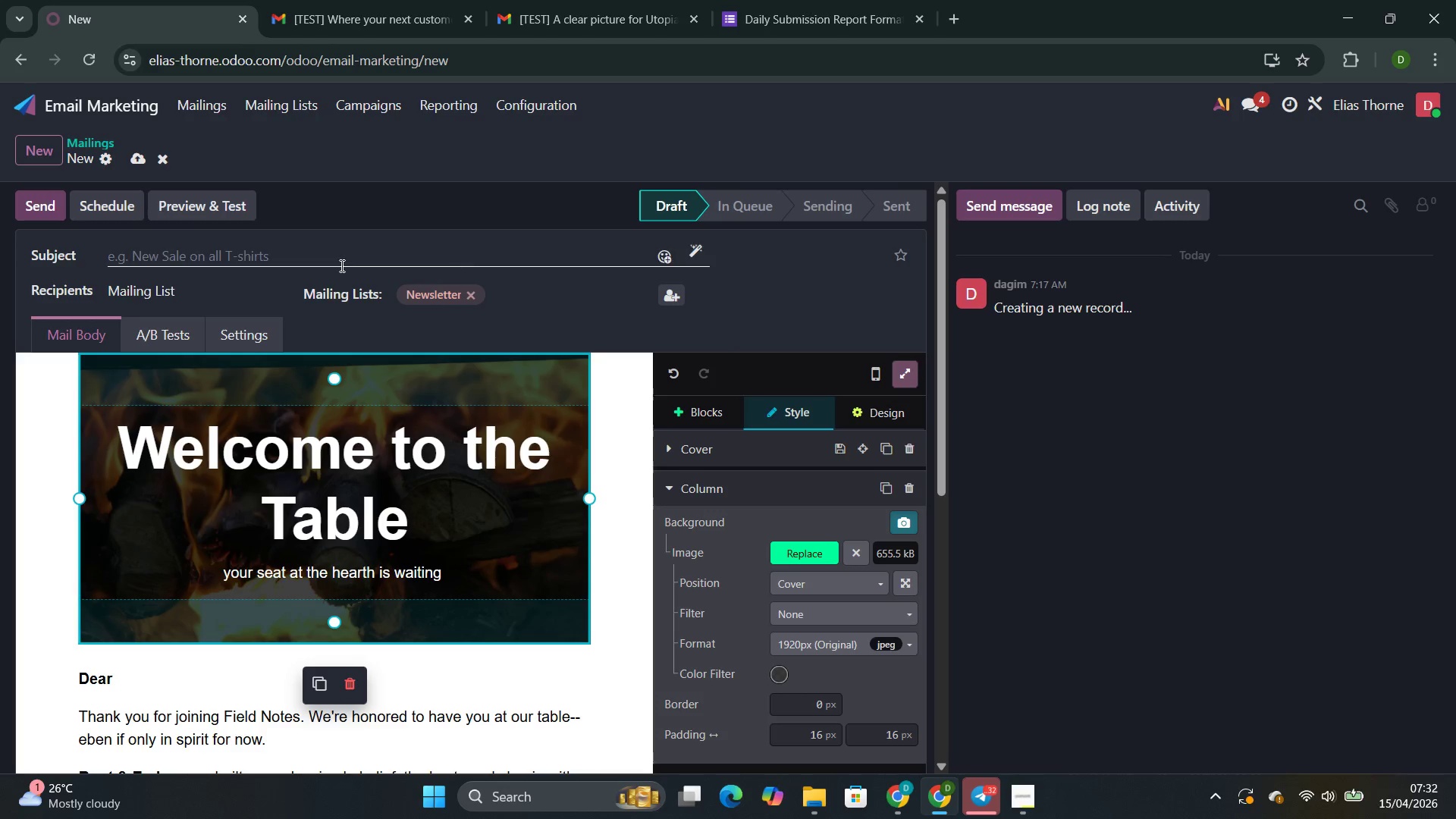 
left_click([213, 203])
 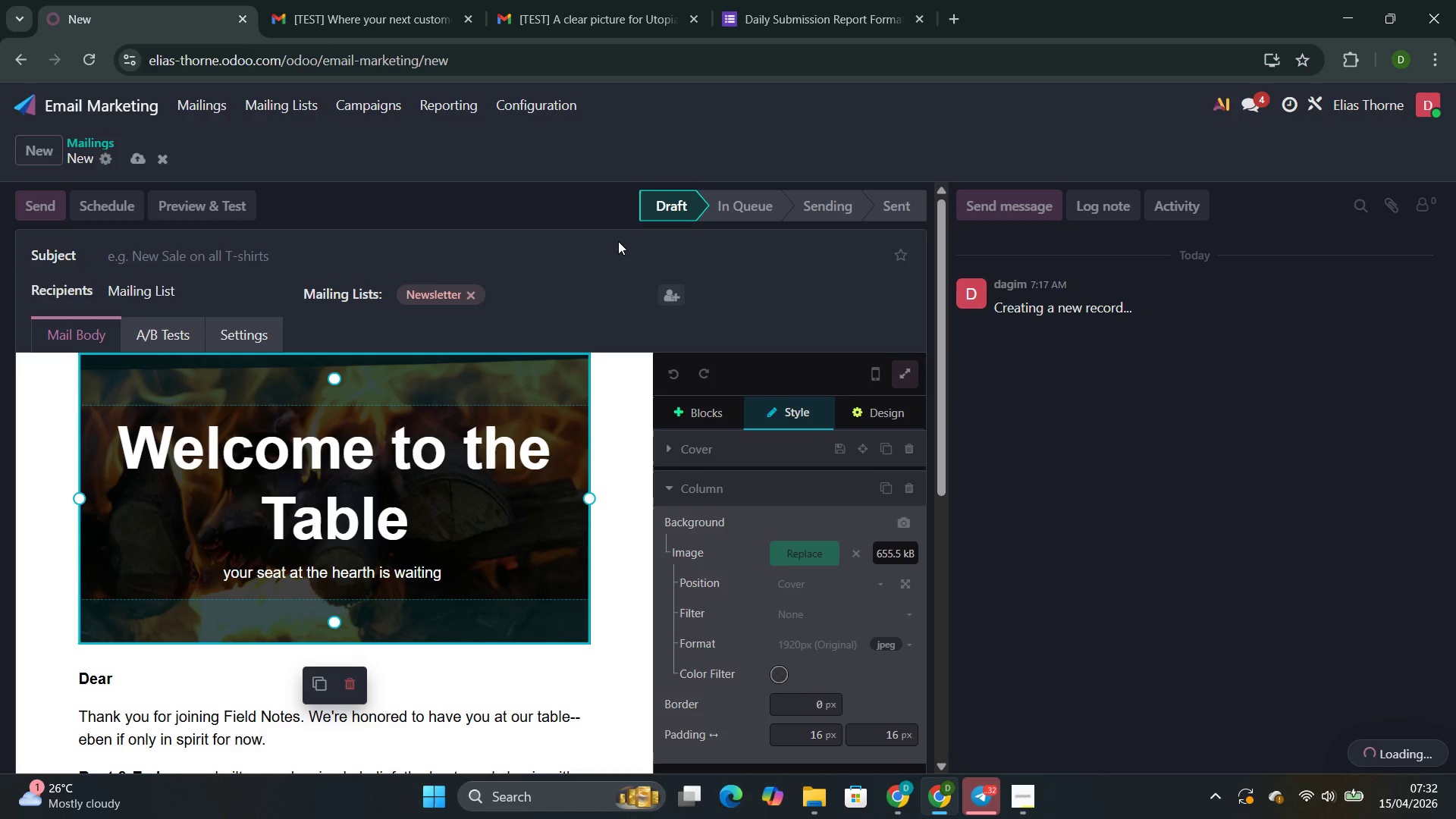 
wait(14.38)
 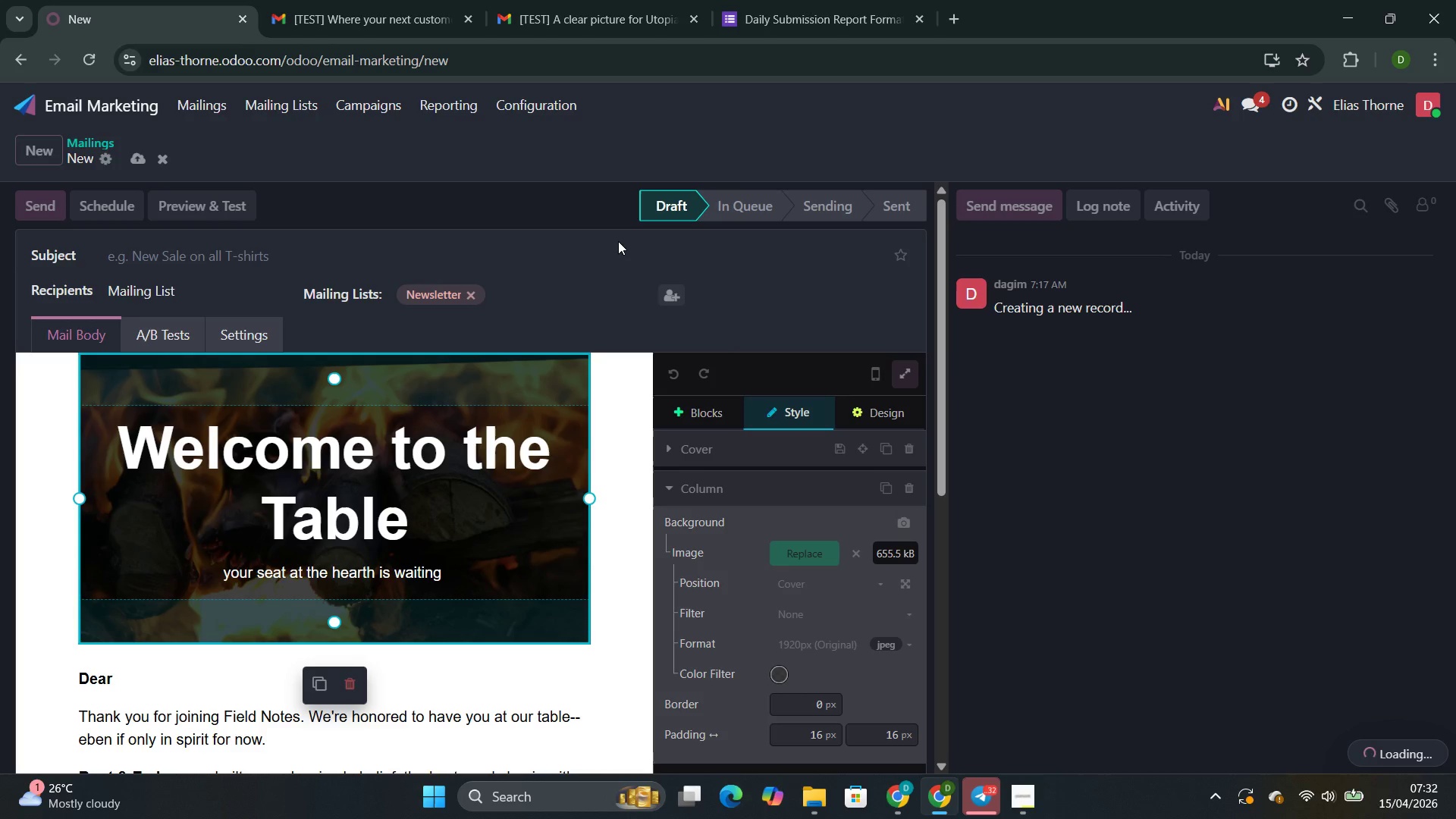 
left_click([972, 732])